 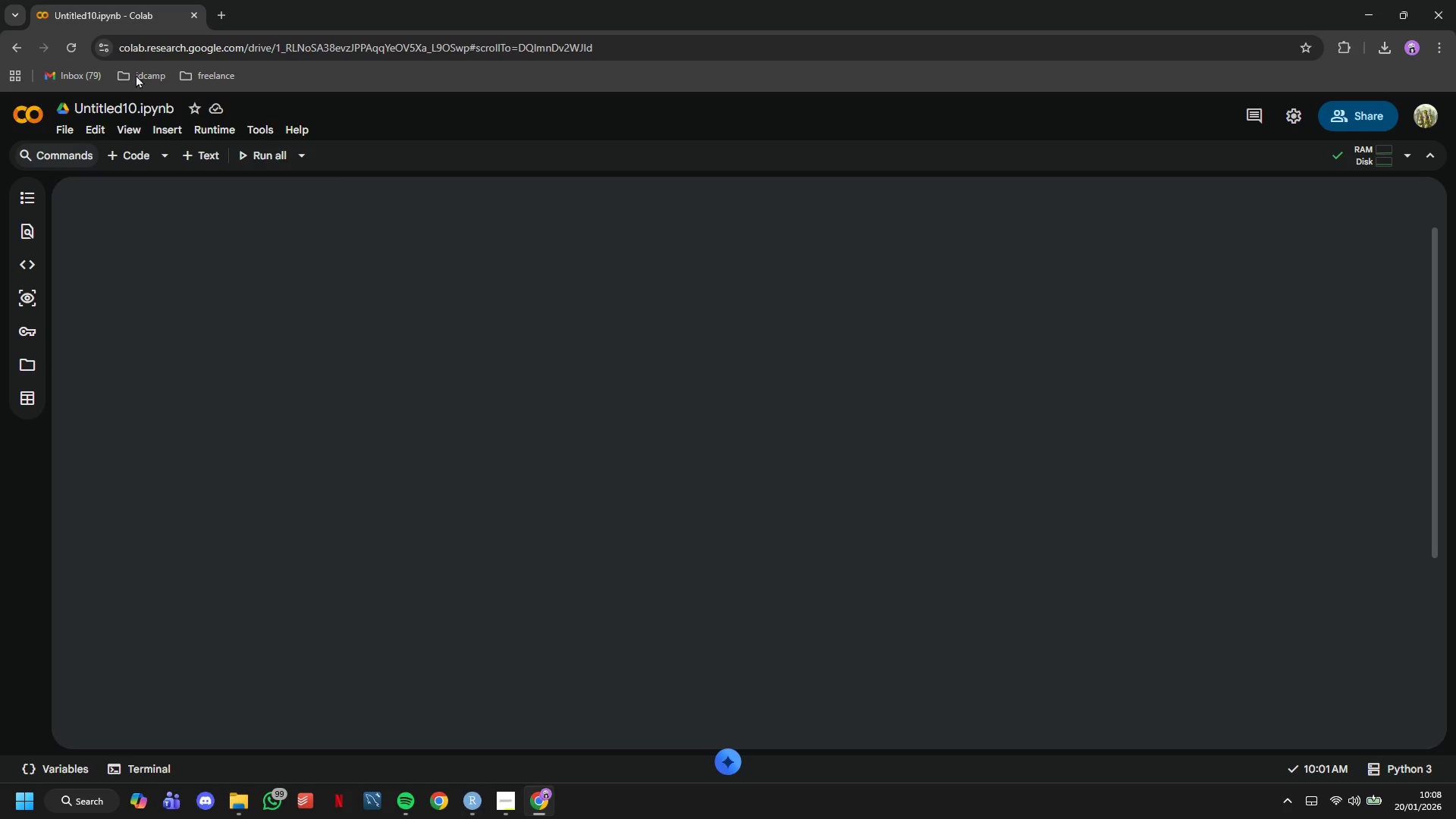 
left_click_drag(start_coordinate=[135, 107], to_coordinate=[53, 96])
 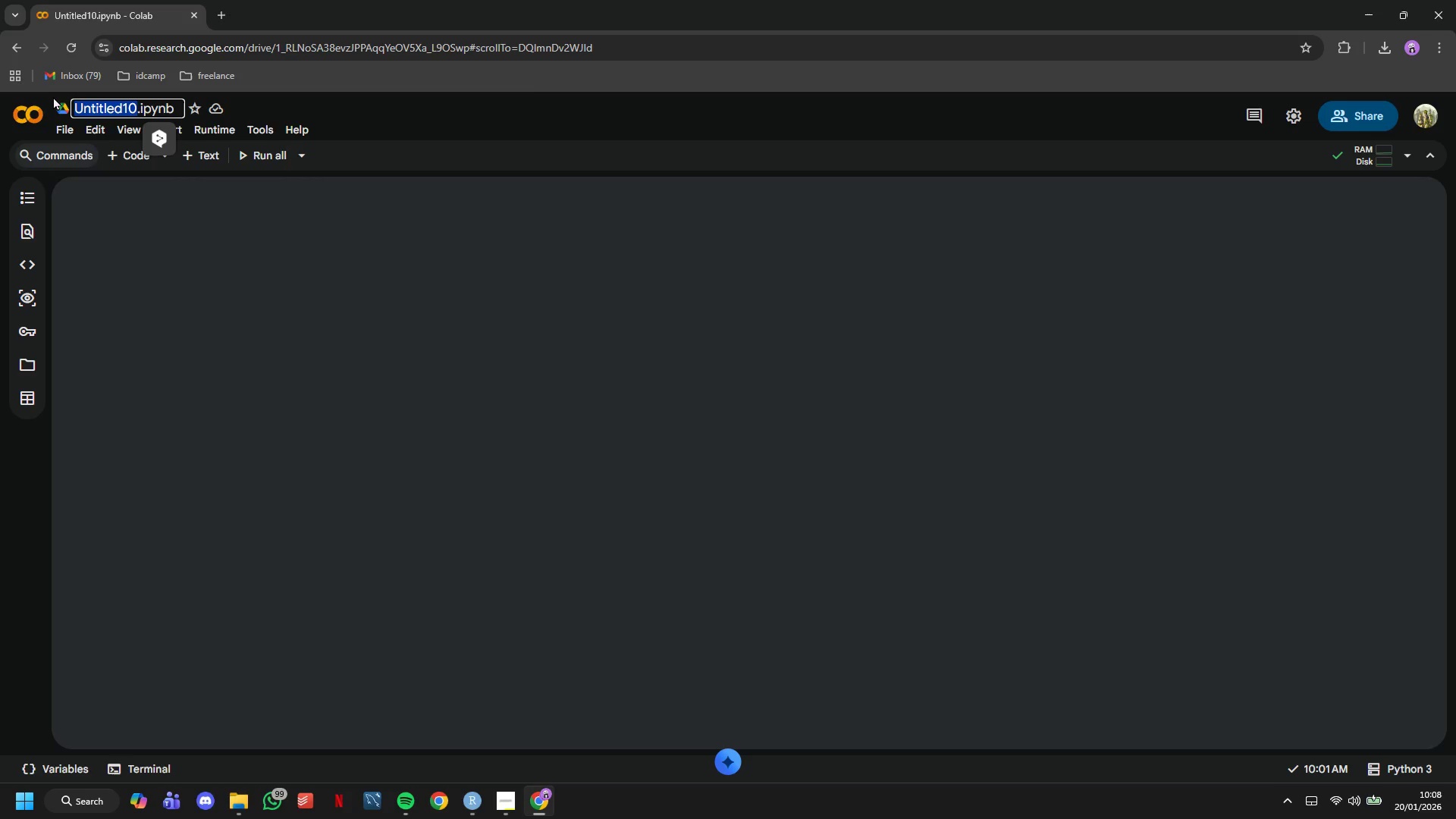 
type(climate-flavor-analysis)
 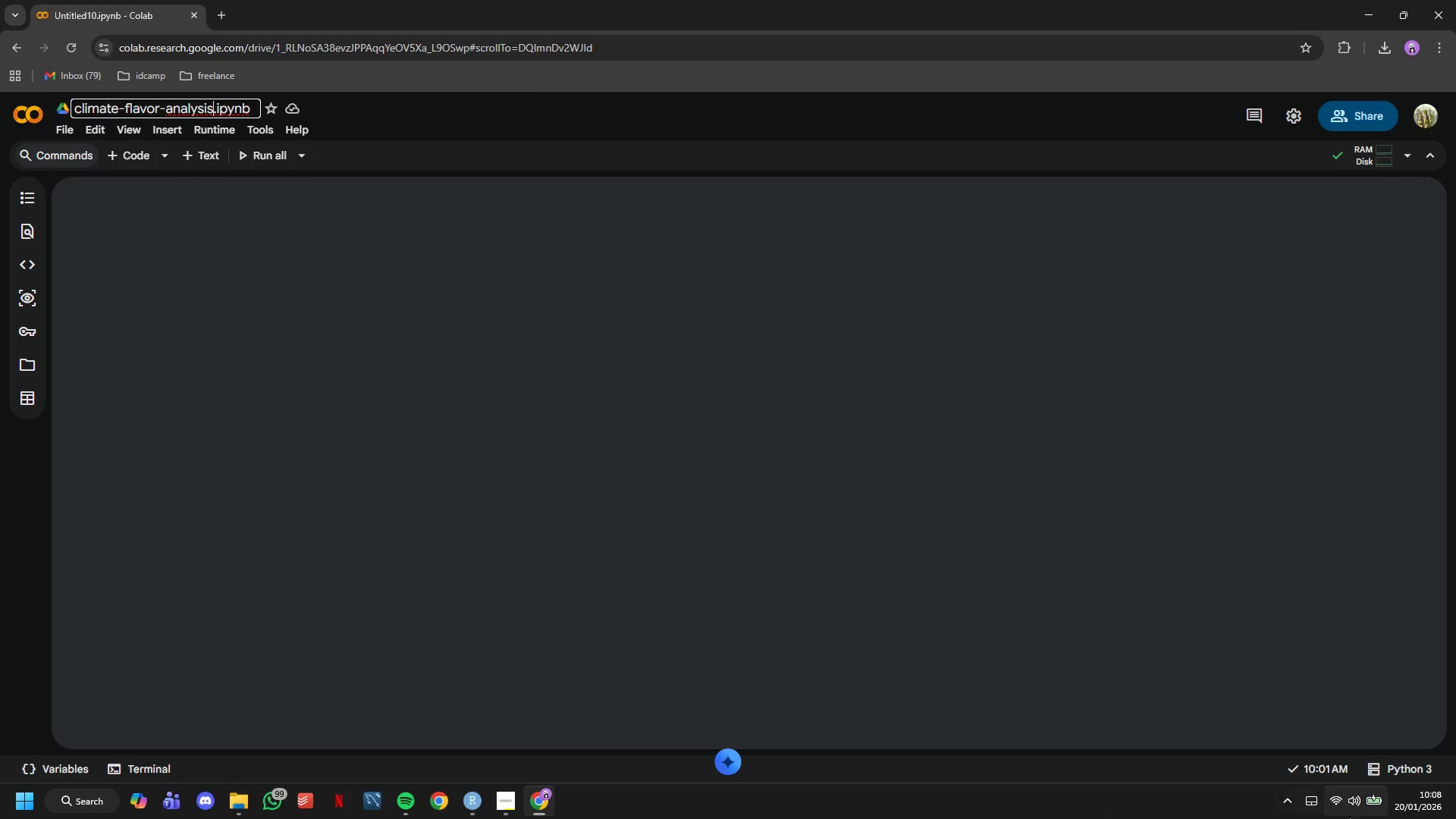 
left_click([1366, 799])
 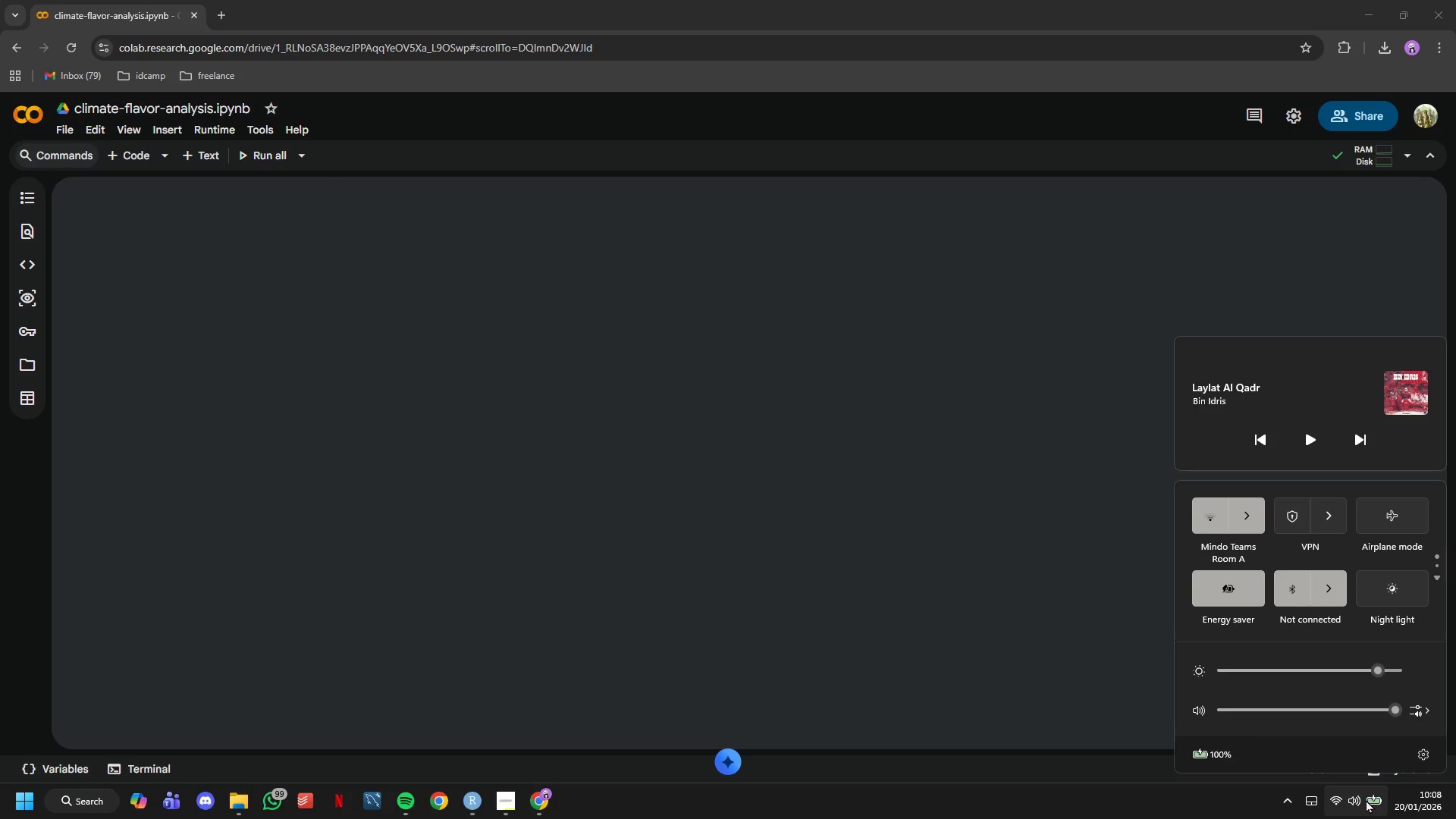 
left_click([1366, 799])
 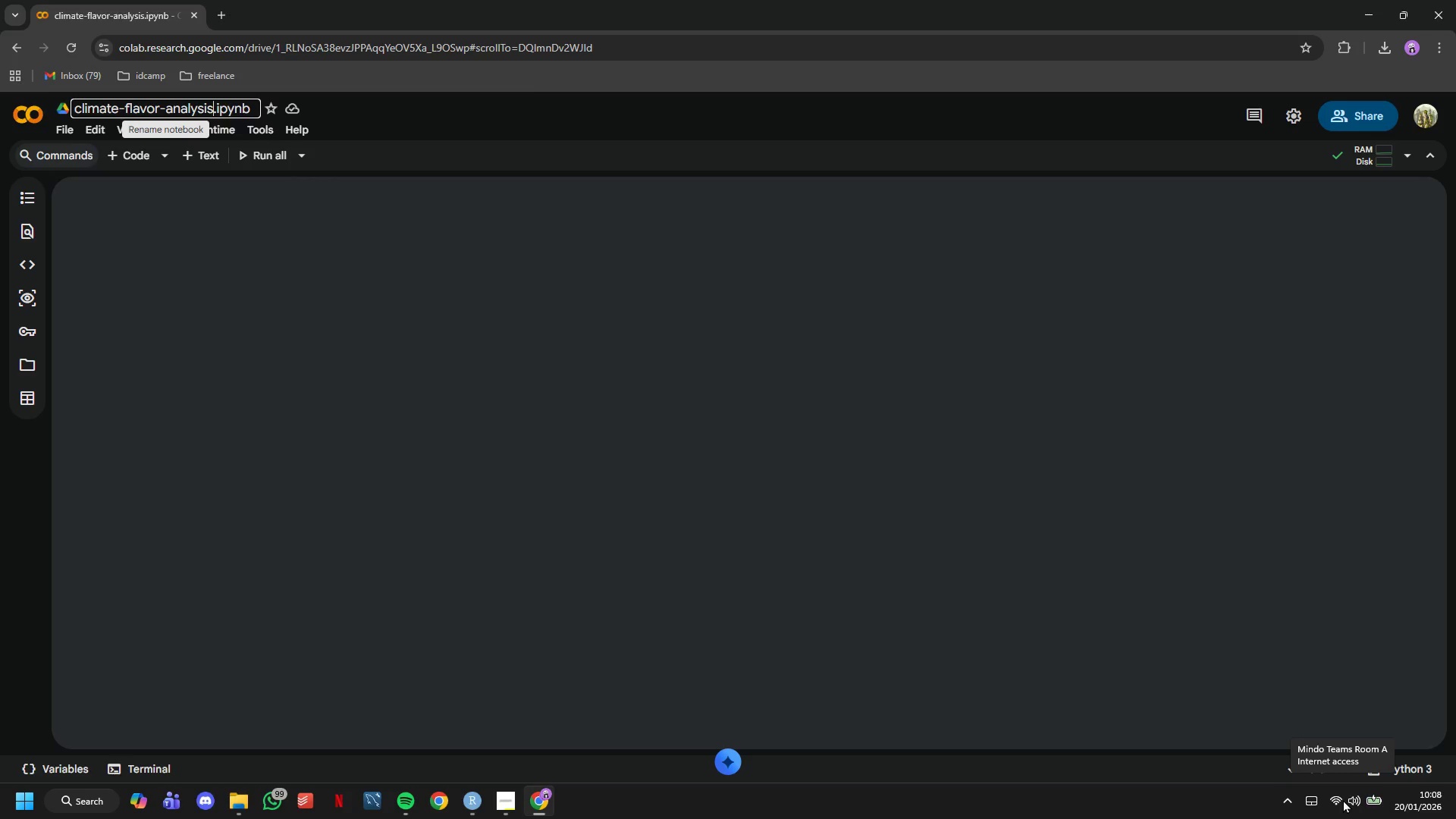 
wait(23.58)
 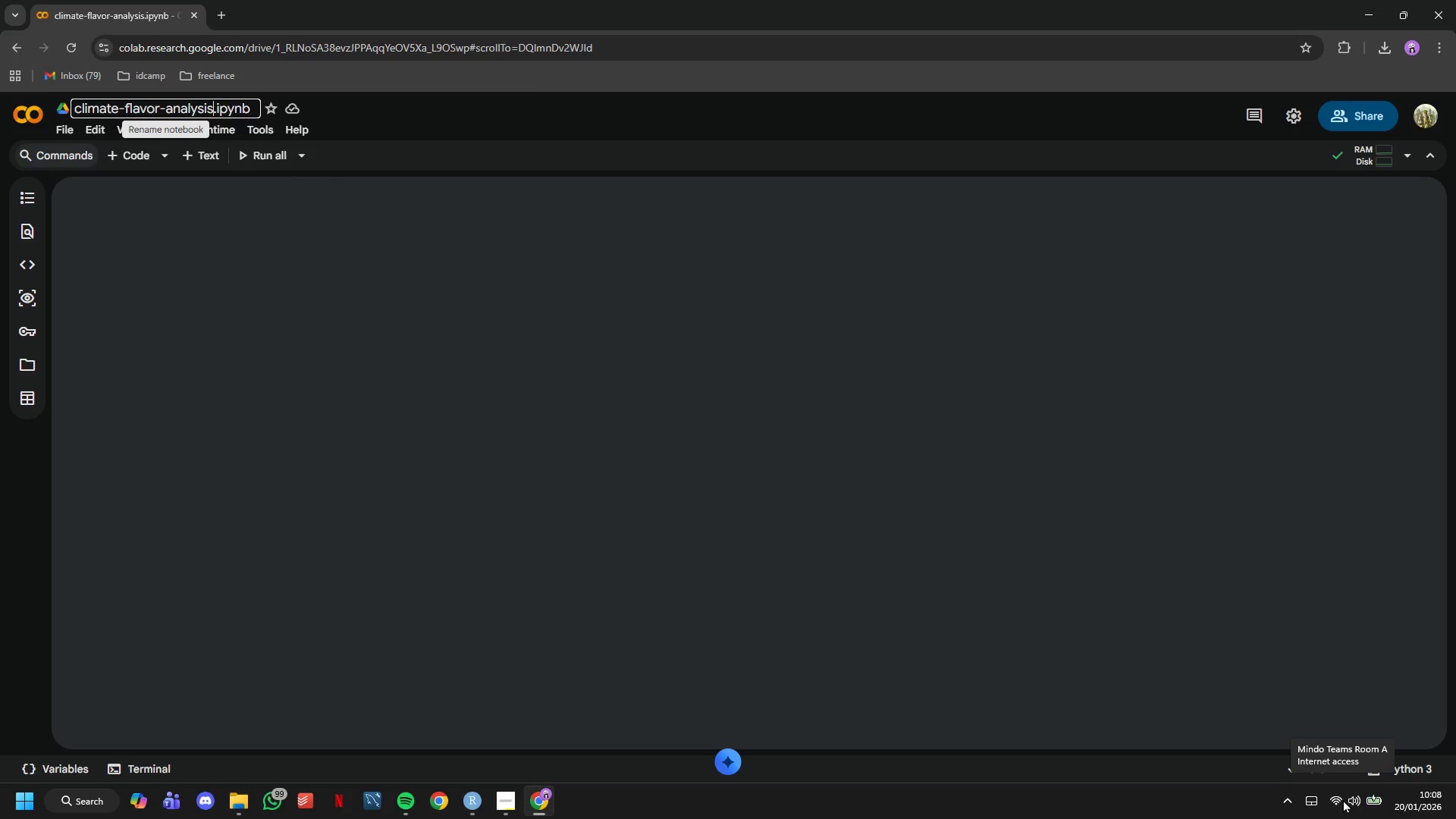 
left_click([140, 164])
 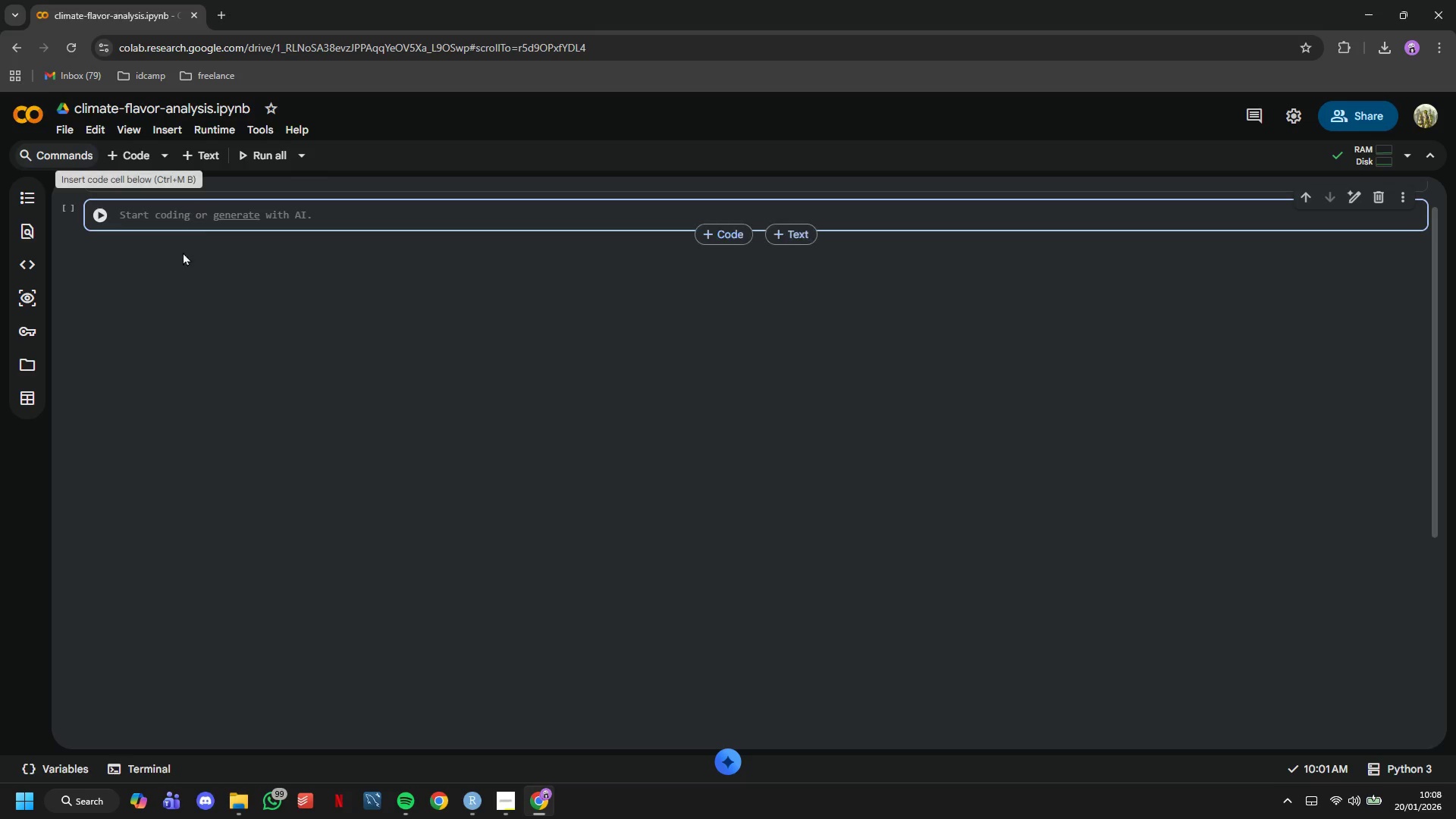 
scroll: coordinate [183, 273], scroll_direction: up, amount: 1.0
 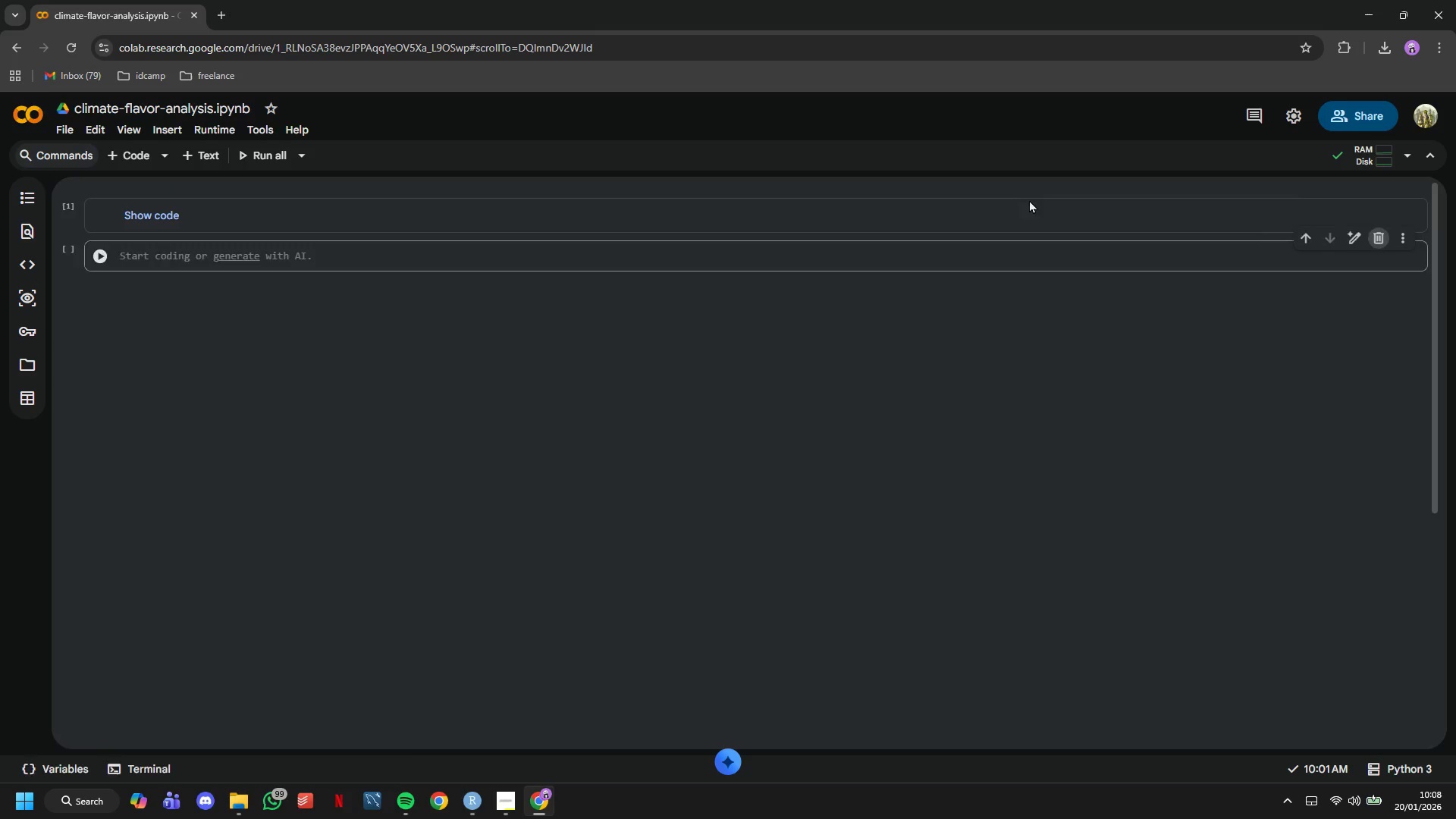 
left_click([199, 159])
 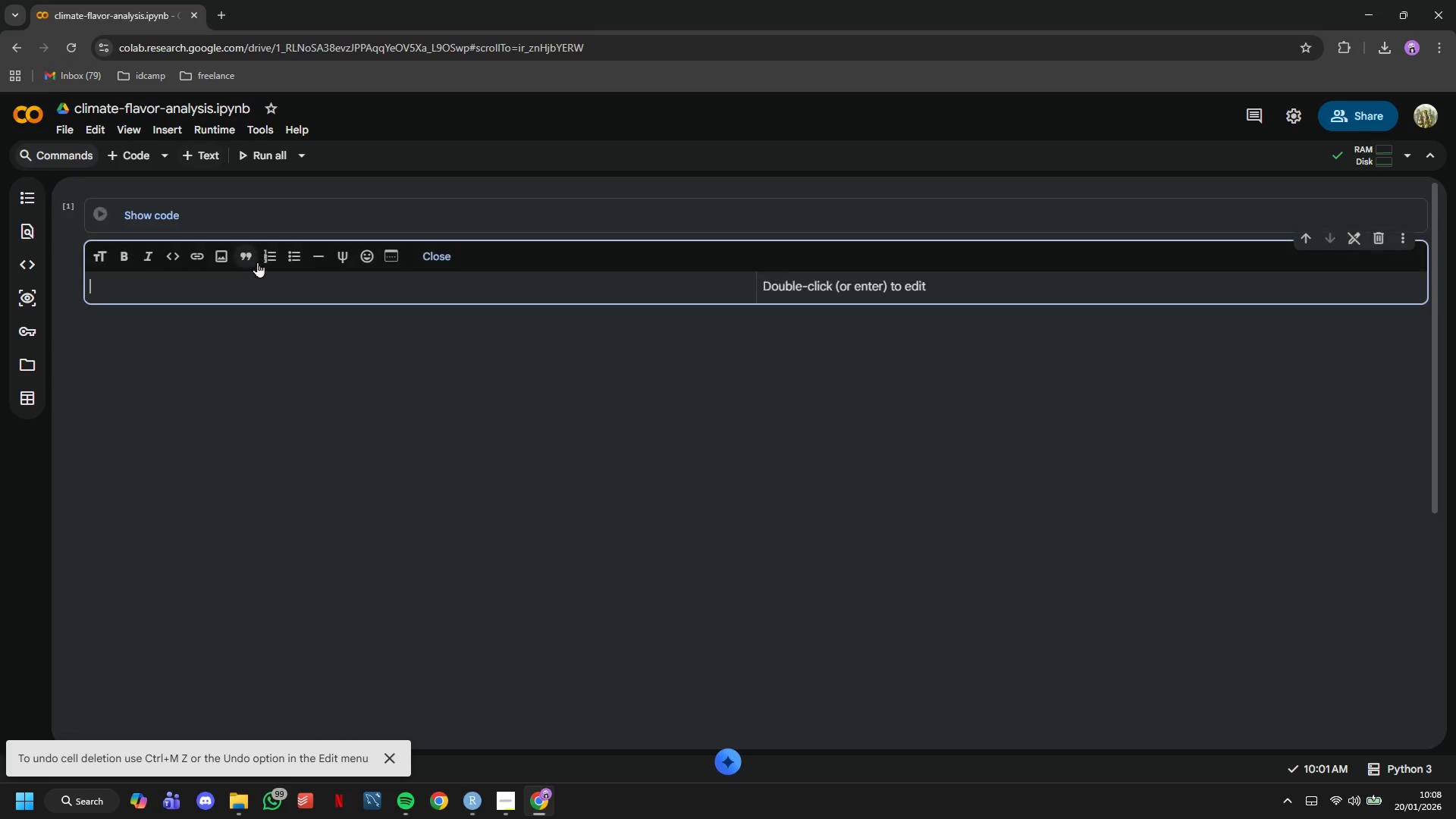 
scroll: coordinate [259, 268], scroll_direction: down, amount: 1.0
 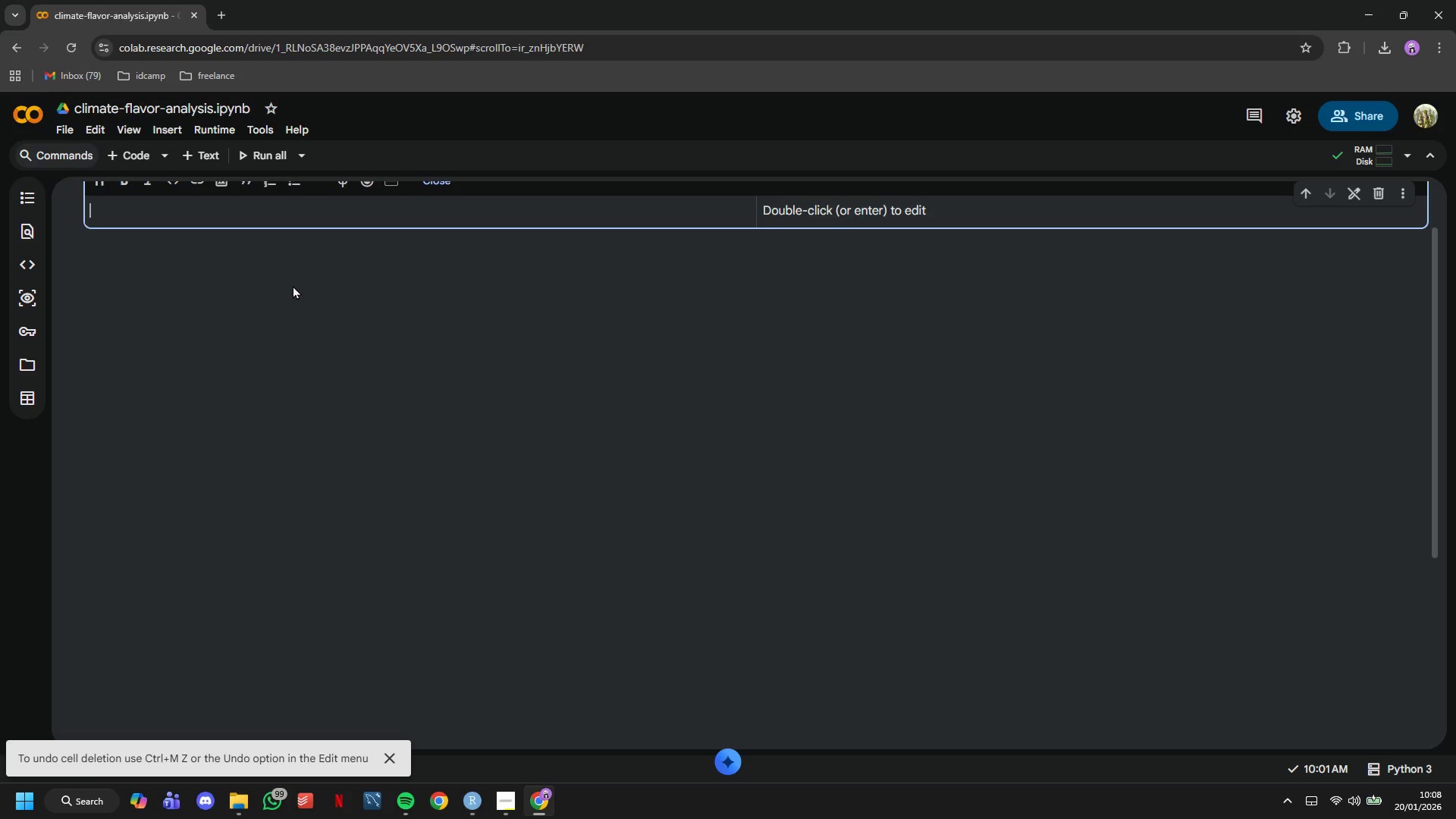 
type(# ATH)
key(Backspace)
type(MOSPHERIC FLAC)
key(Backspace)
type(VPR A)
key(Backspace)
key(Backspace)
key(Backspace)
key(Backspace)
type(OR MAPPING : CLIMATE-FLAVOR CORRELATION ANALYSIS)
 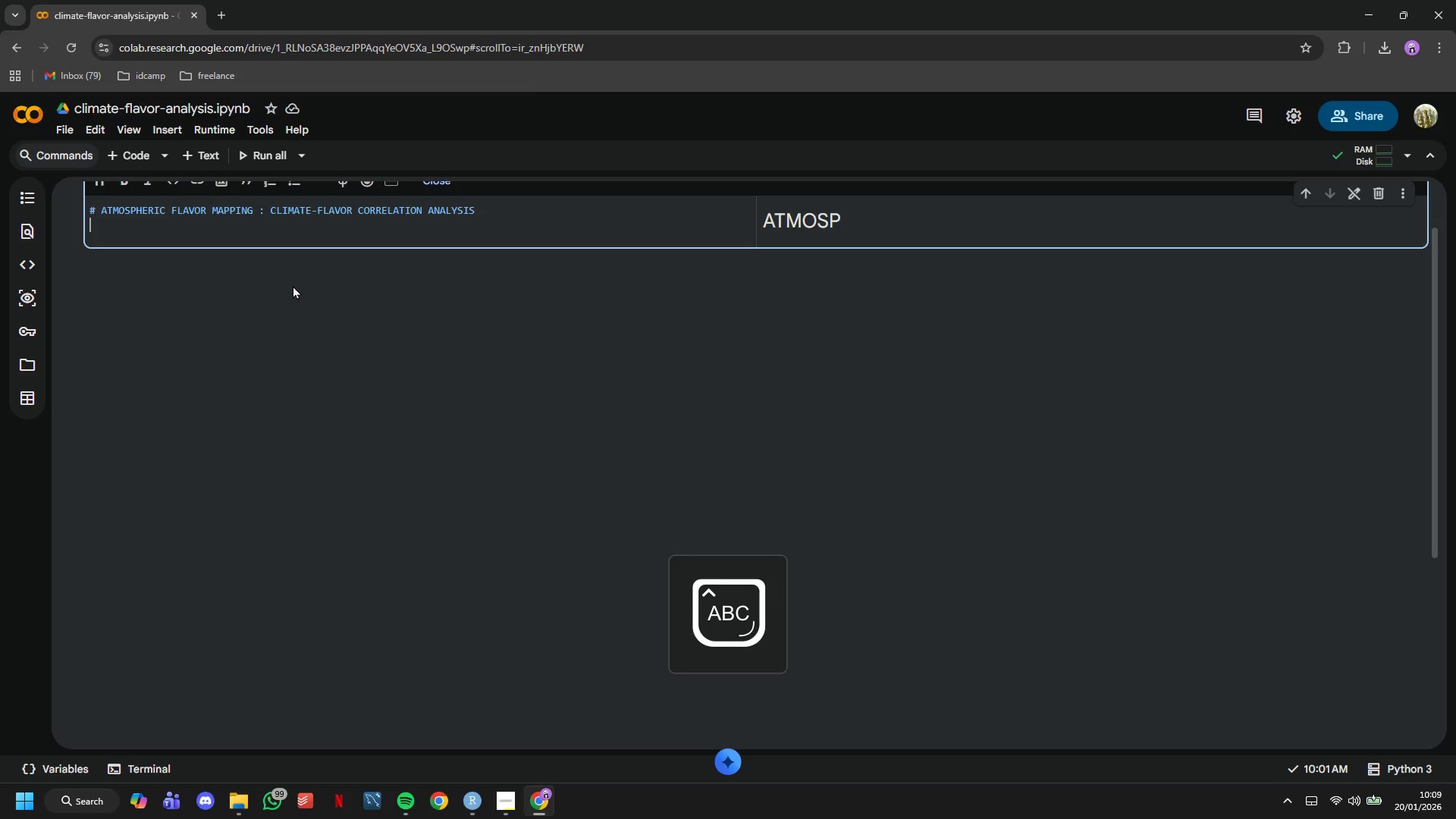 
 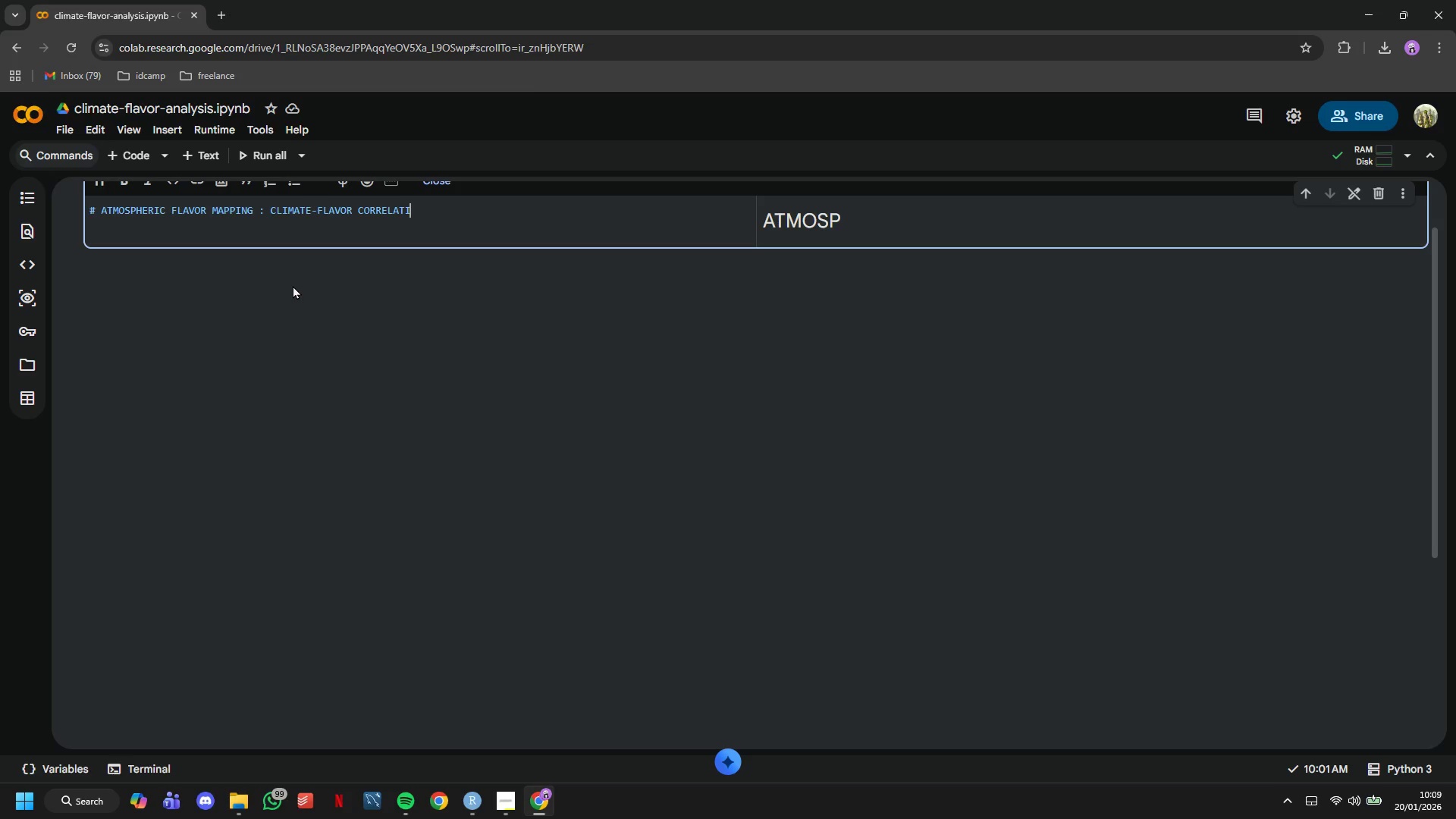 
key(Enter)
 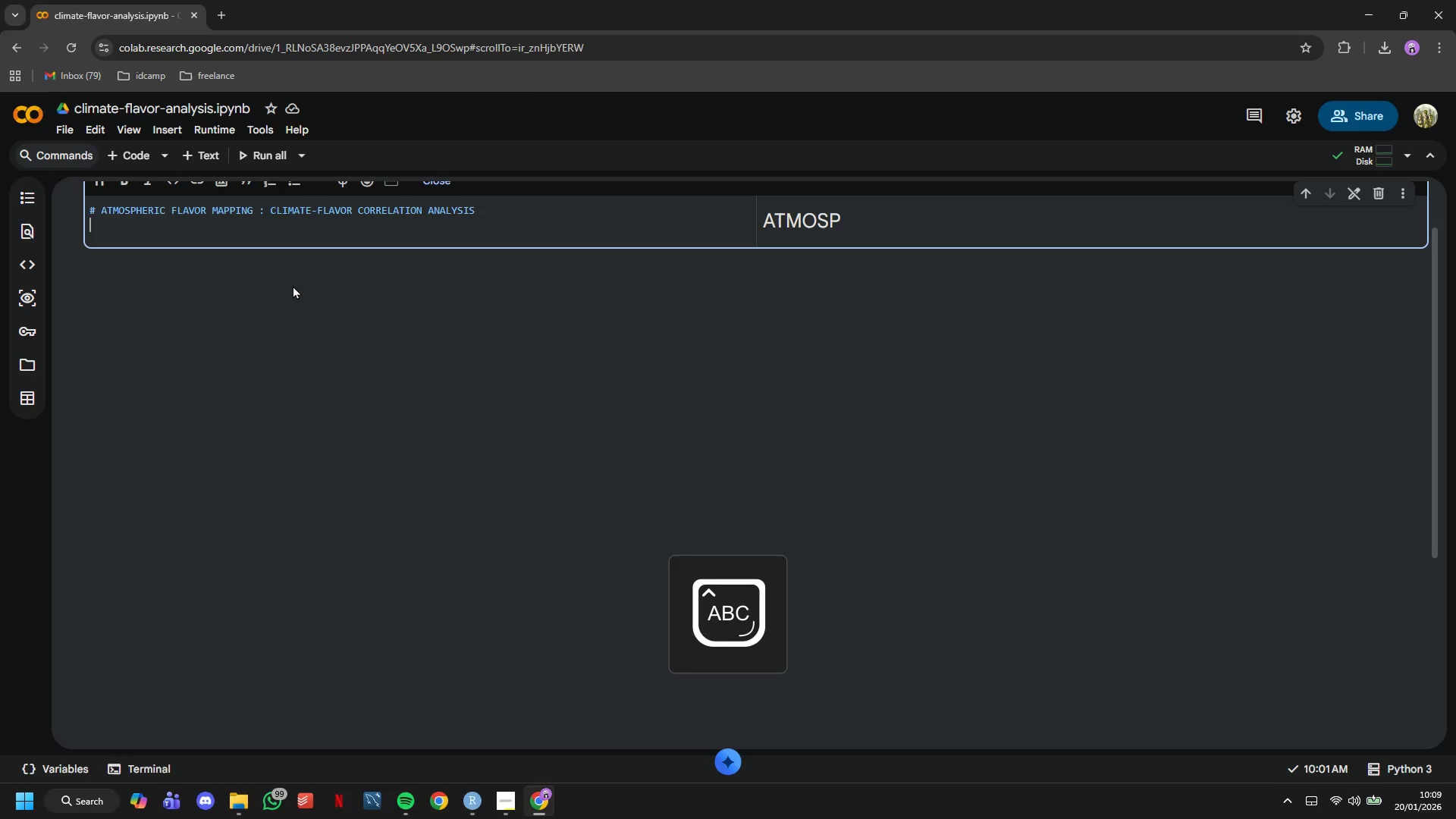 
type(Copper and Kettle & Cask - Market Intelligence Project)
 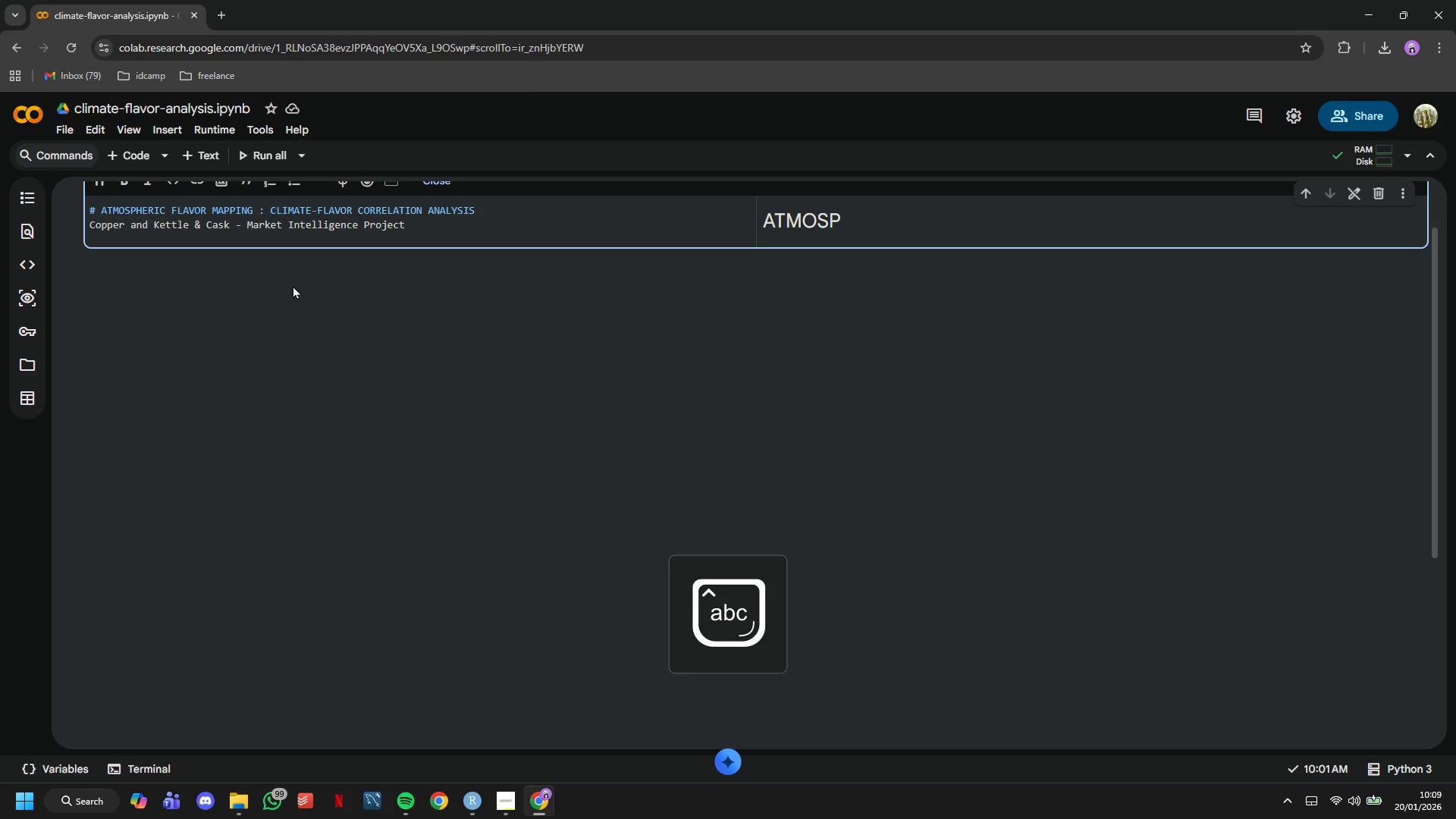 
key(ArrowDown)
 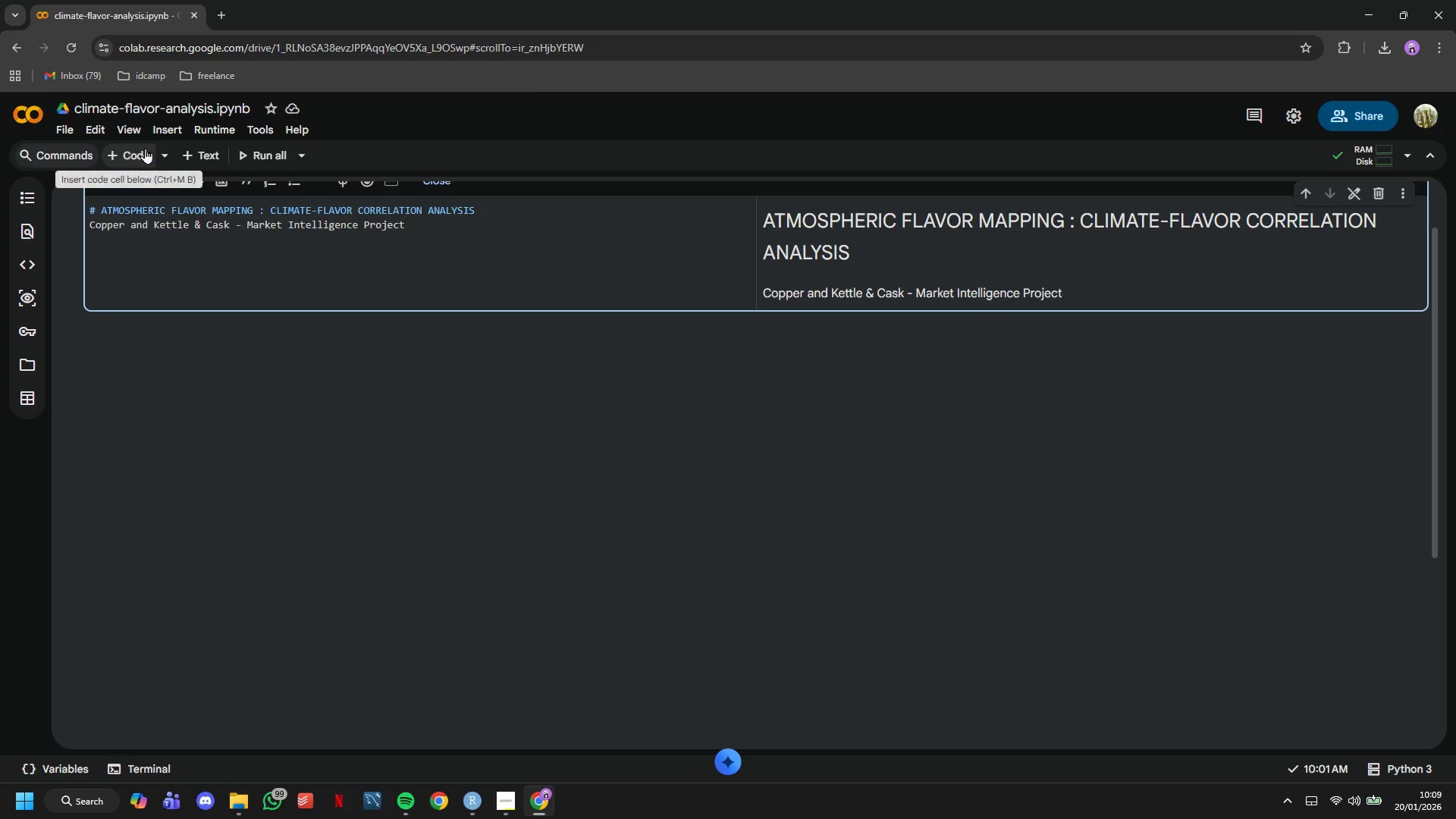 
key(Enter)
 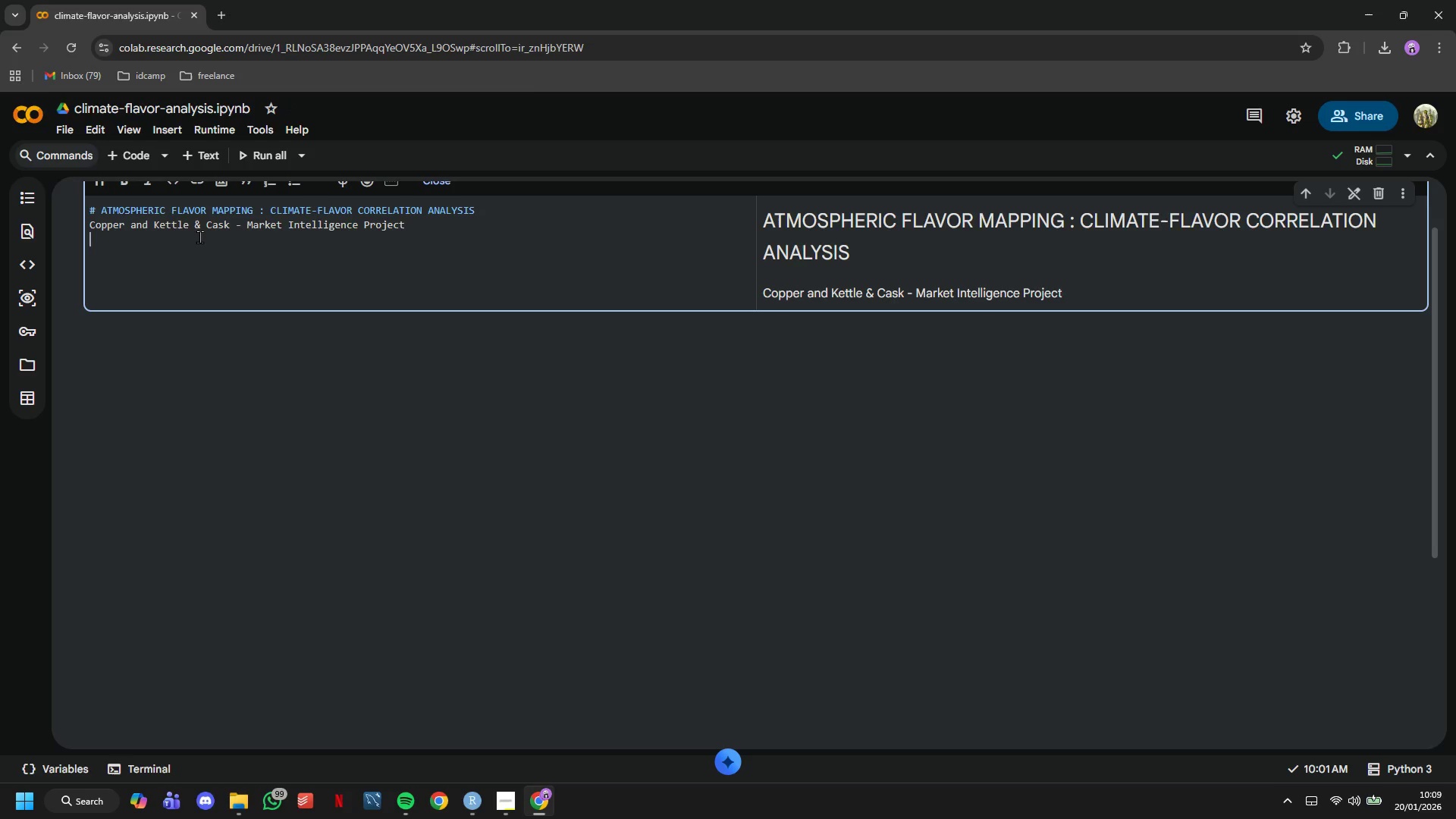 
key(Enter)
 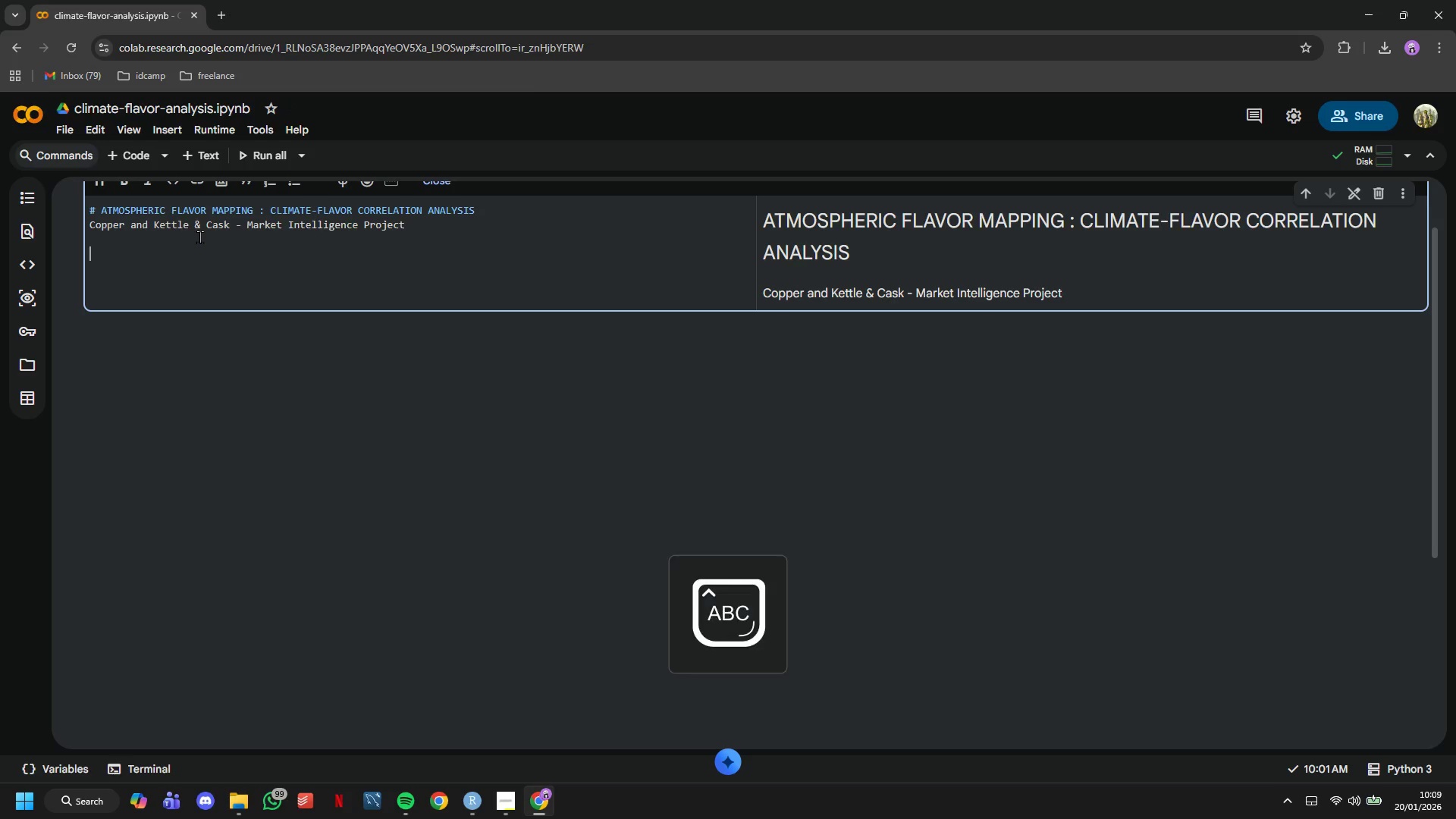 
type(This notebook takes you through a complete analysis connecting weather par)
key(Backspace)
type(tterns with beverage pred)
key(Backspace)
type(fee)
key(Backspace)
type(recn)
key(Backspace)
key(Backspace)
type(c)
key(Backspace)
type(nces. We'll generate )
 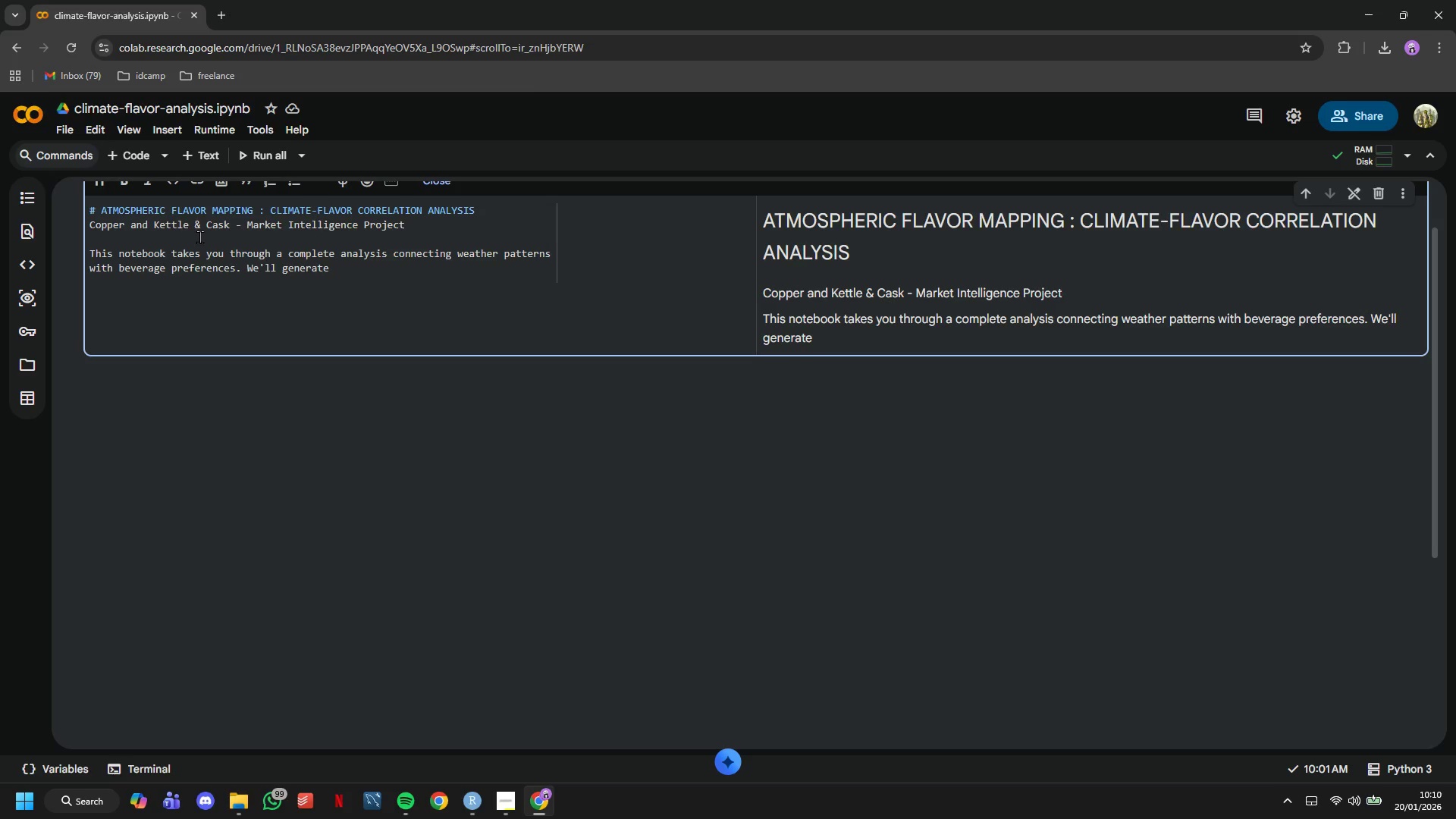 
hold_key(key=Backspace, duration=0.69)
 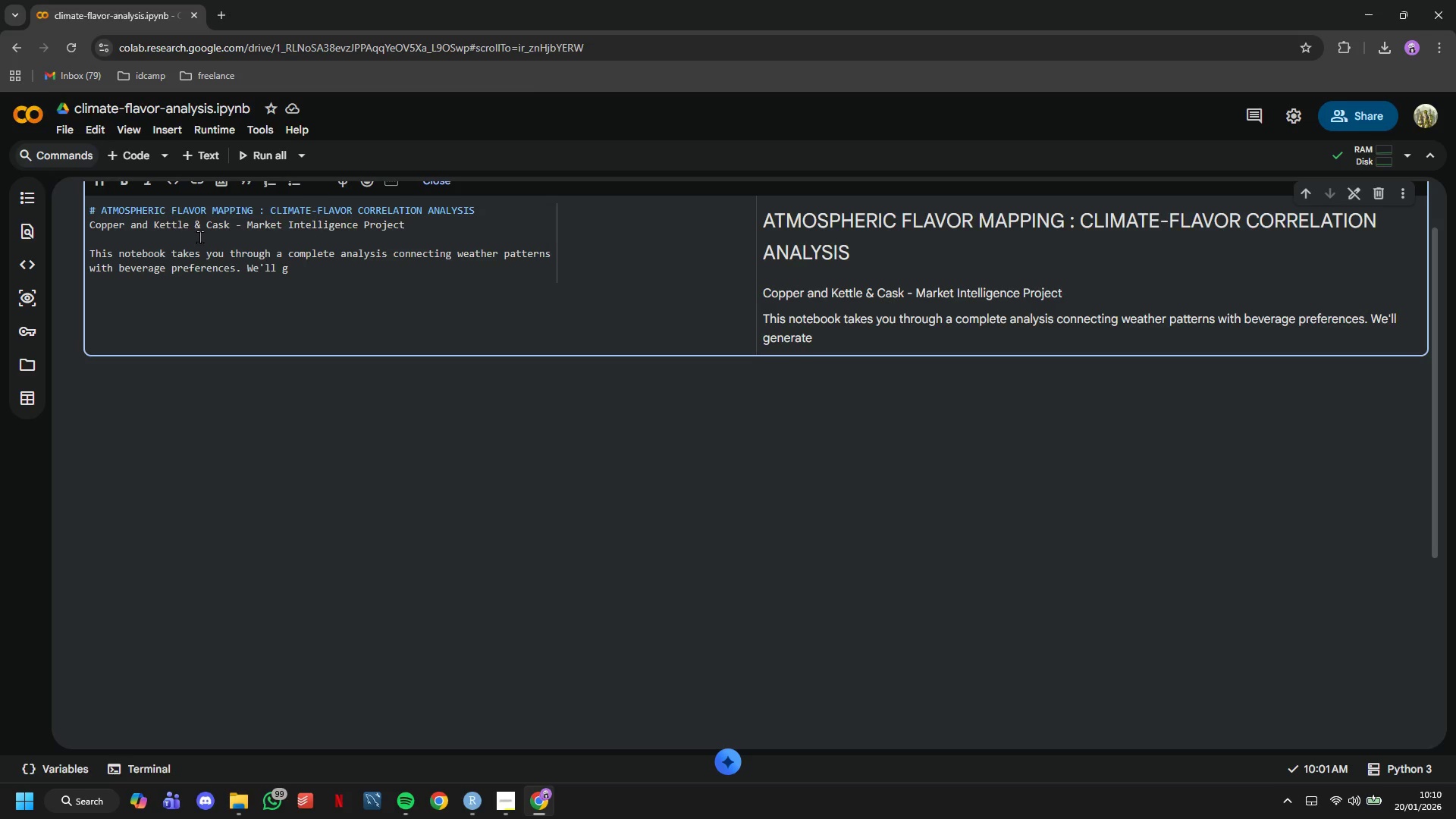 
hold_key(key=Backspace, duration=1.03)
 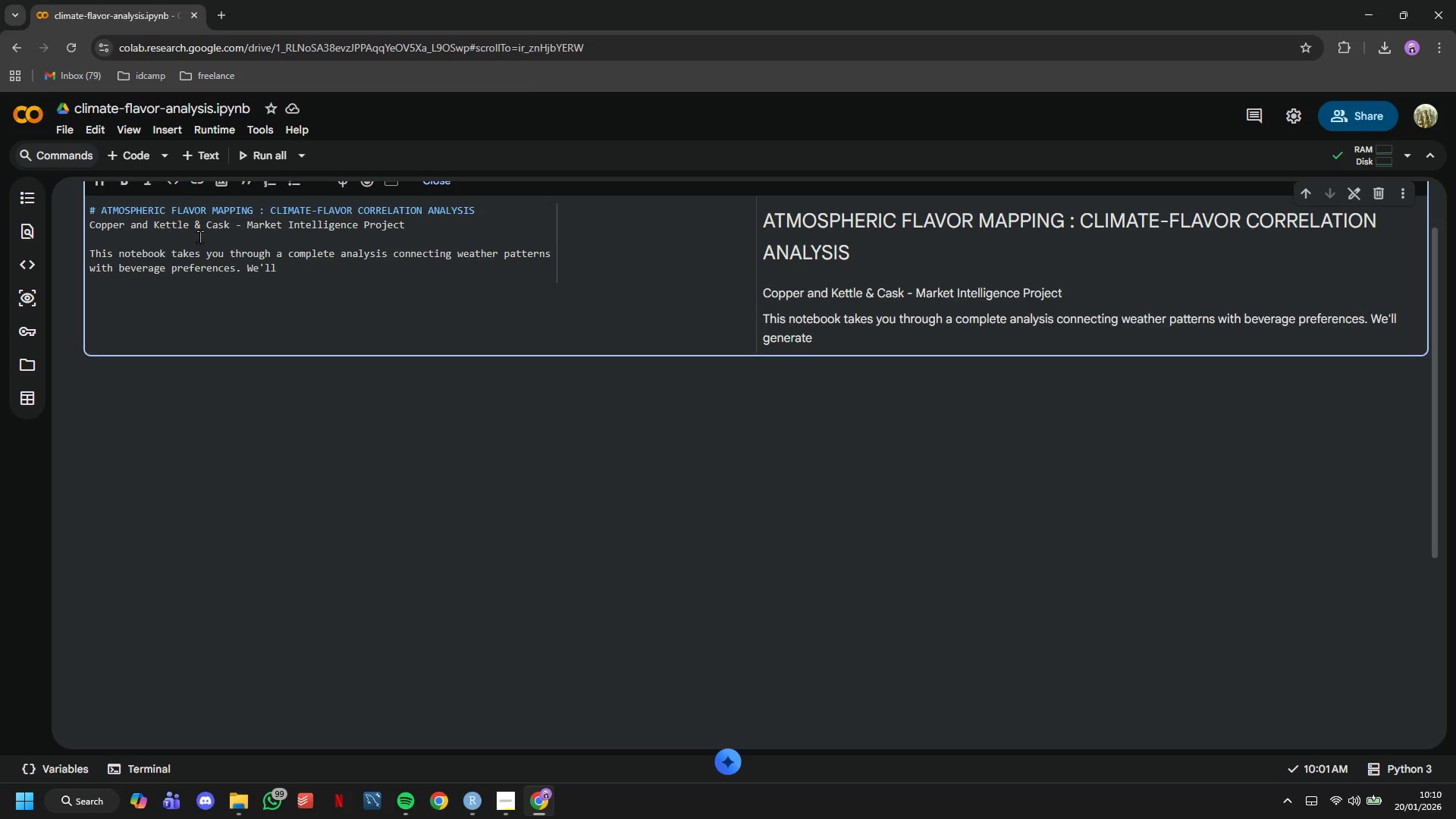 
type(get the data, perform NLP flavor categorization, and uncover inisght)
 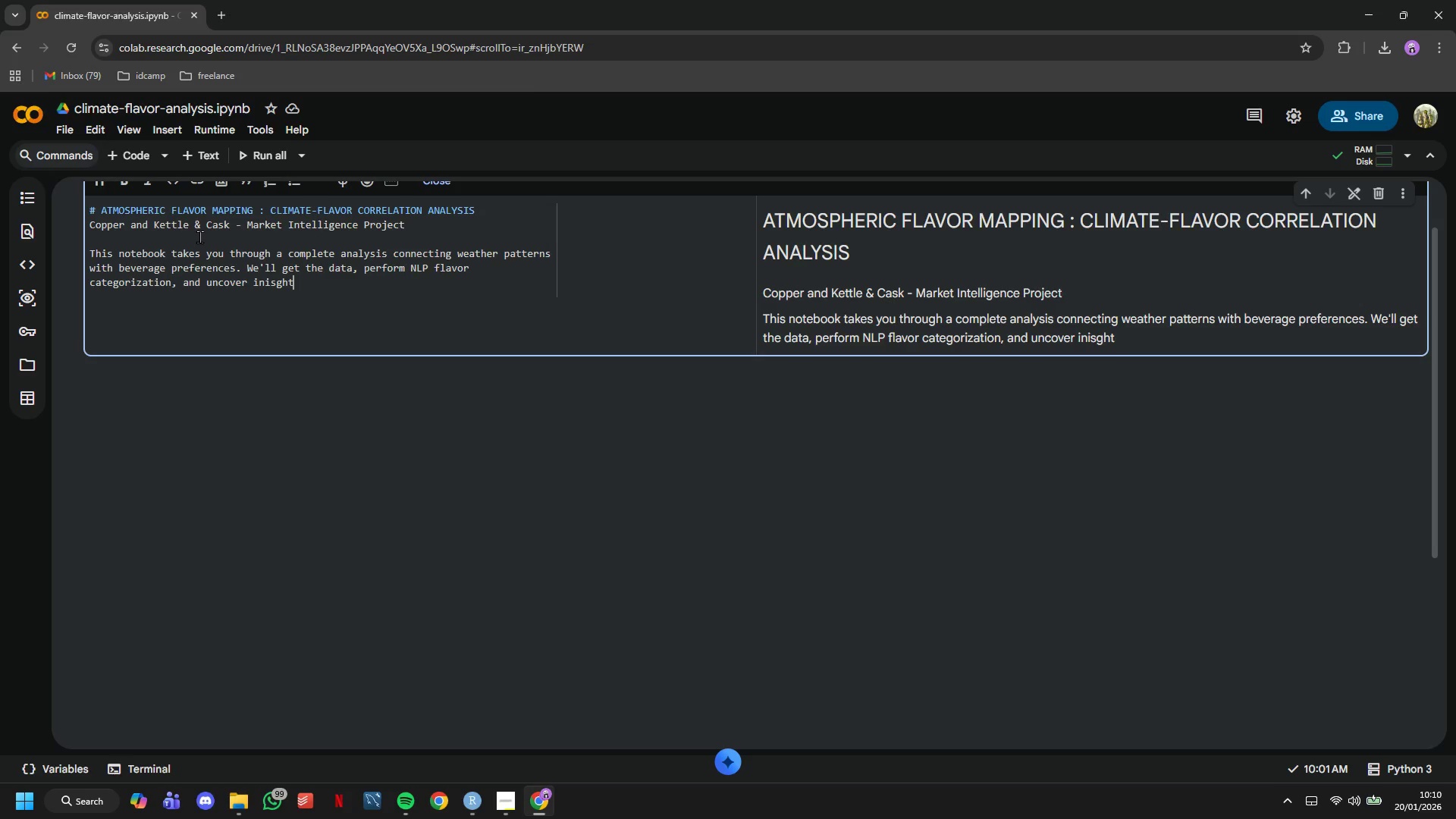 
wait(5.59)
 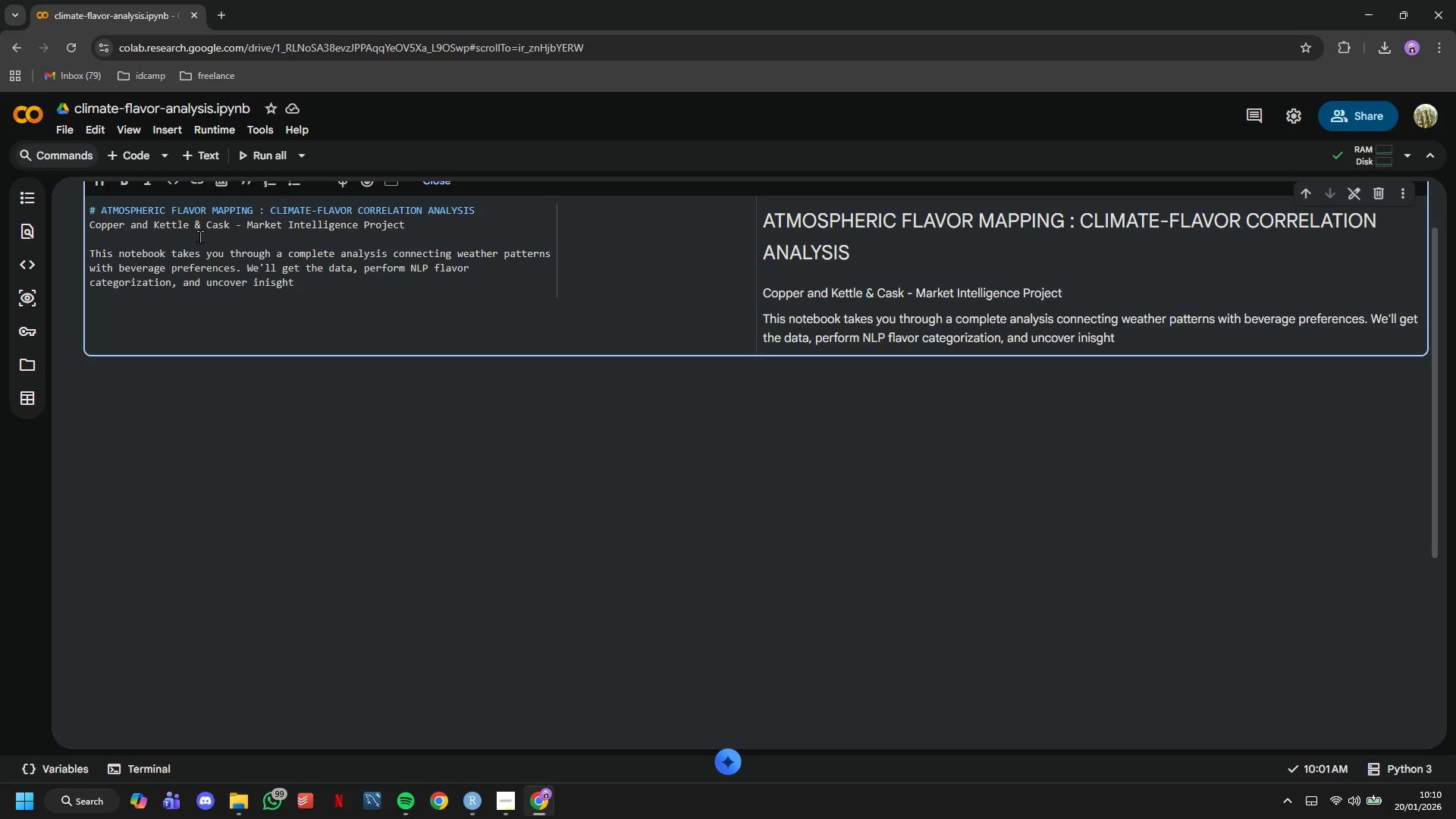 
key(Backspace)
key(Backspace)
key(Backspace)
key(Backspace)
key(Backspace)
type(sights )
 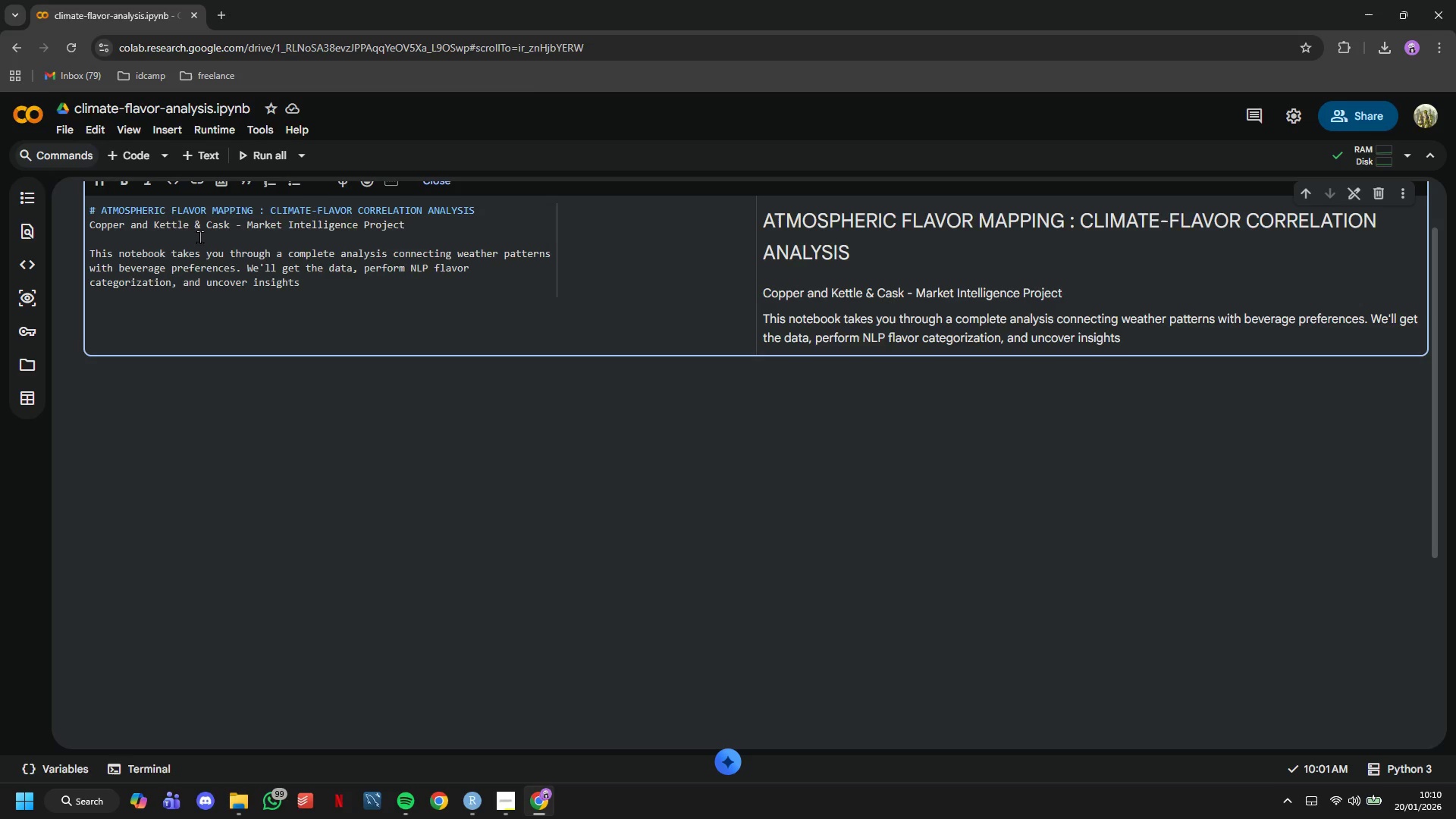 
type(about what people love to drink in diffee)
key(Backspace)
type(rent d)
key(Backspace)
type(climates.)
 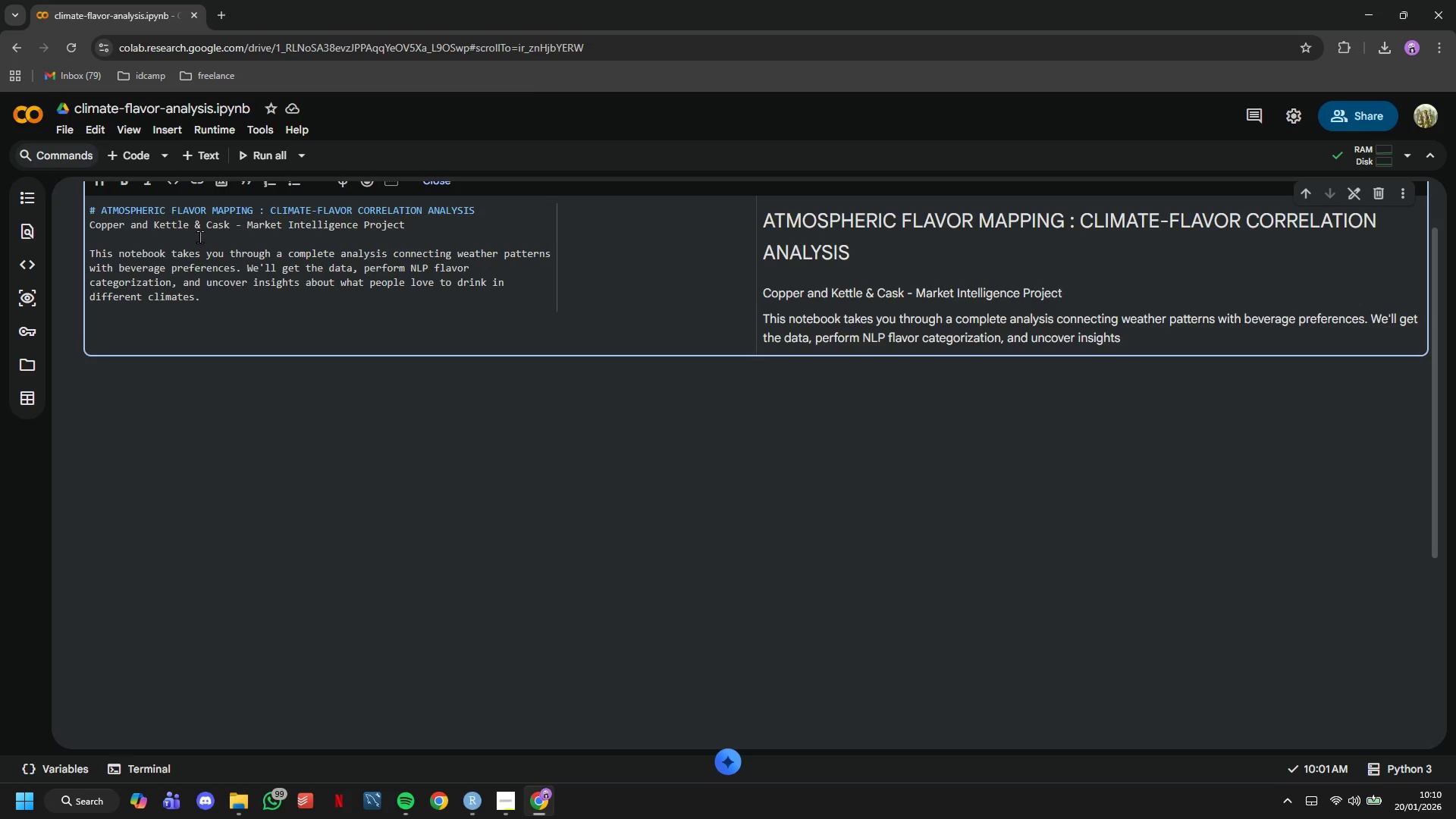 
key(Enter)
 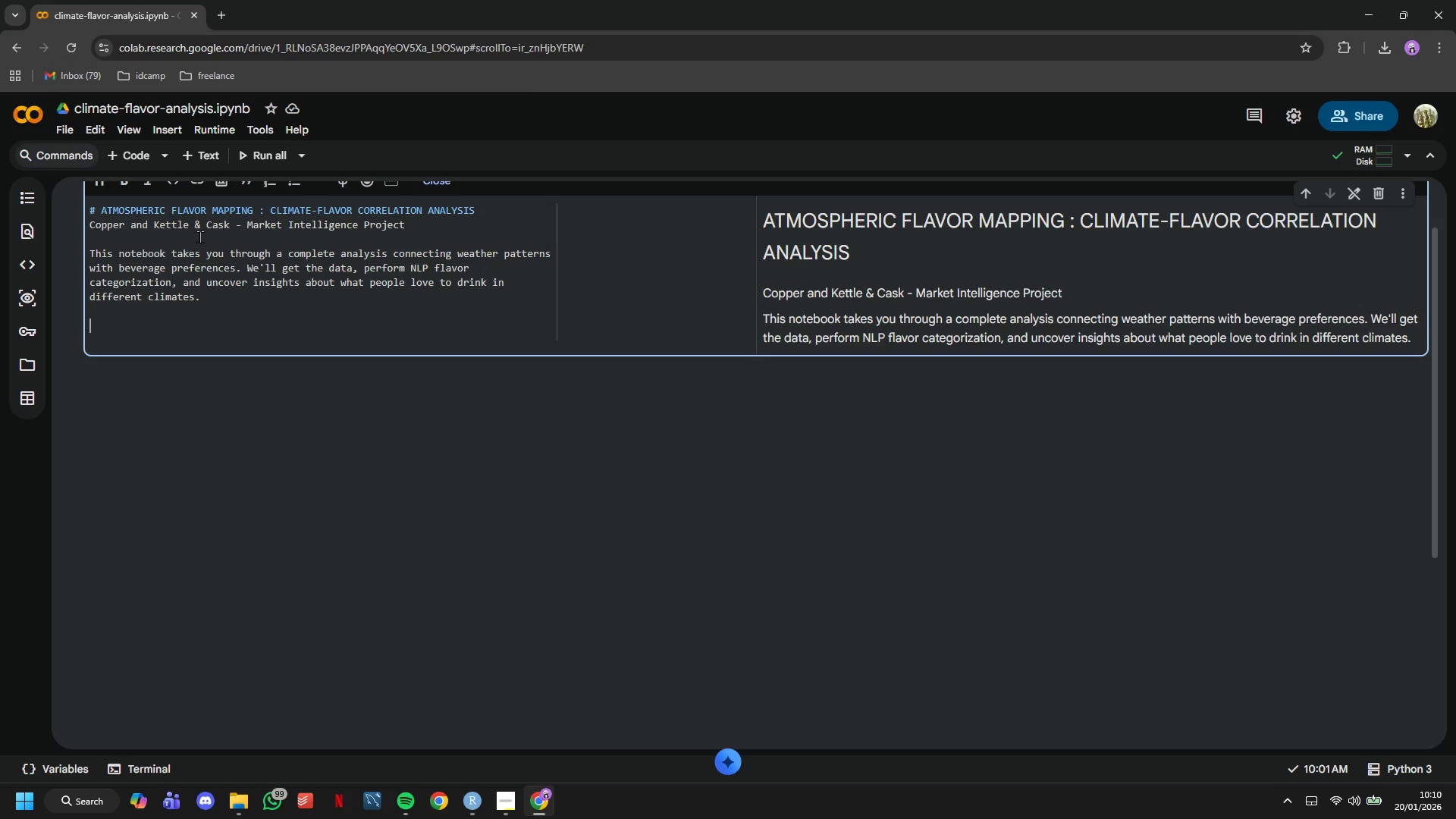 
key(Enter)
 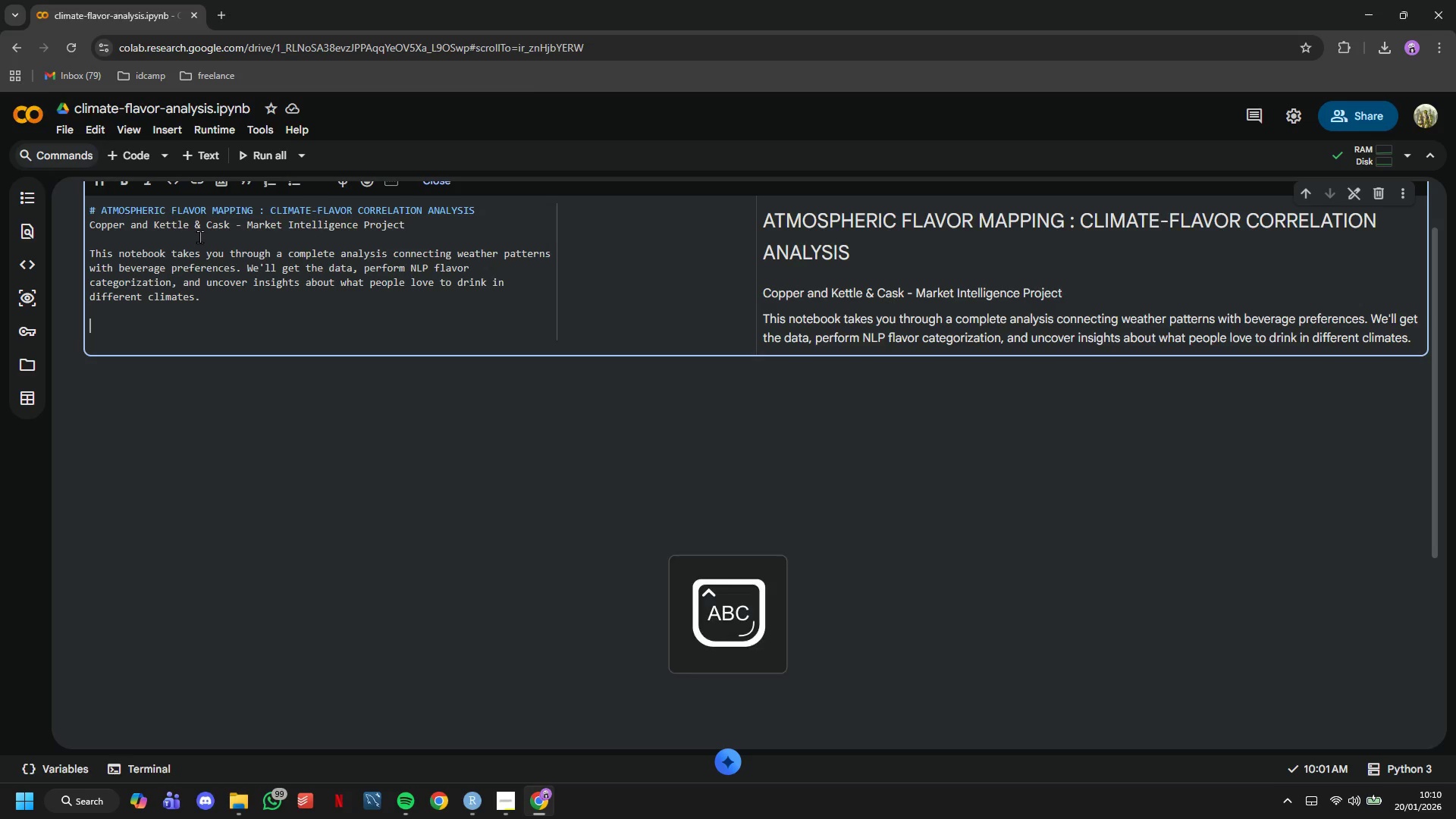 
type(Author: Marketing)
 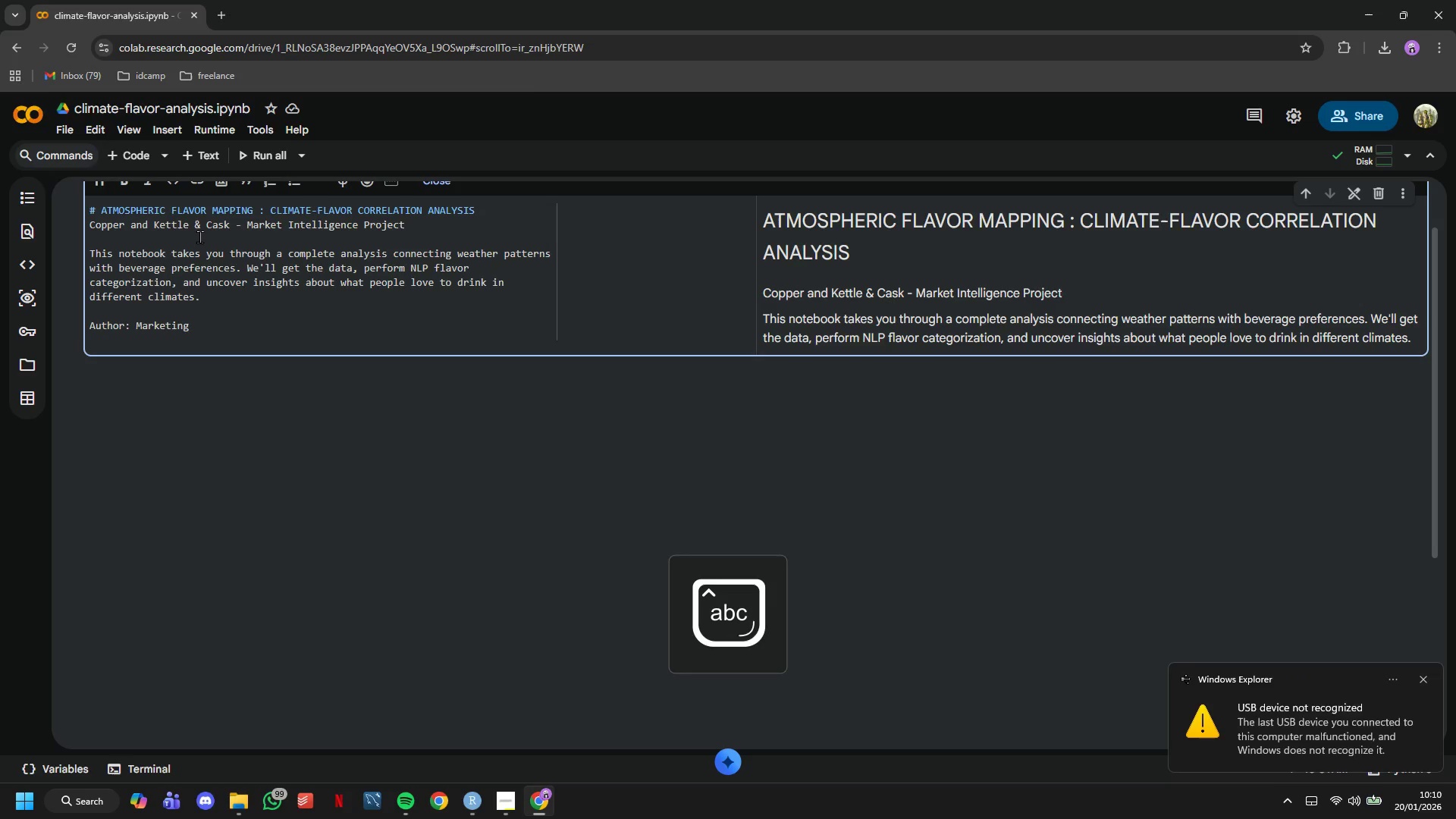 
left_click_drag(start_coordinate=[58, 199], to_coordinate=[81, 218])
 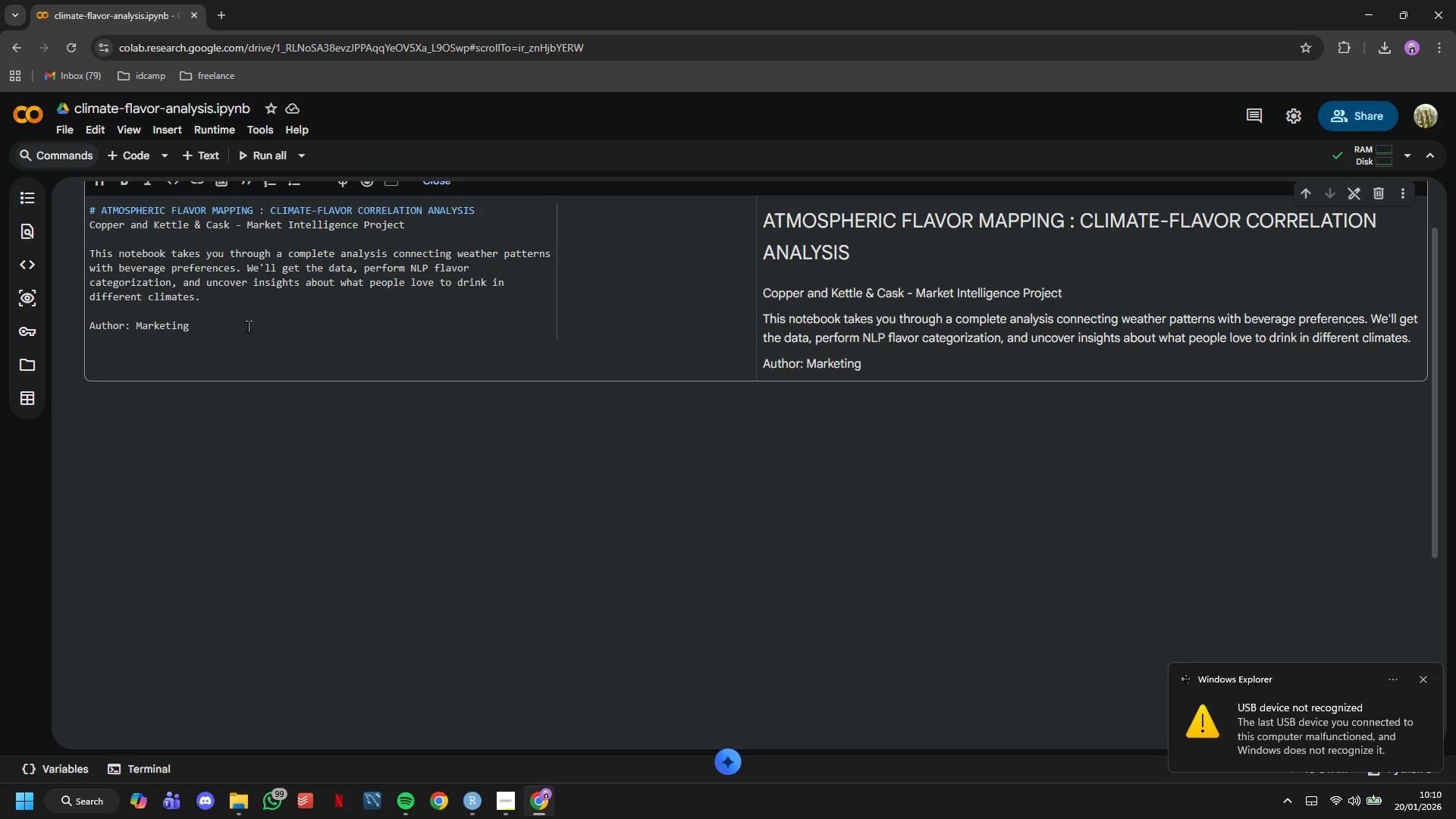 
left_click([247, 325])
 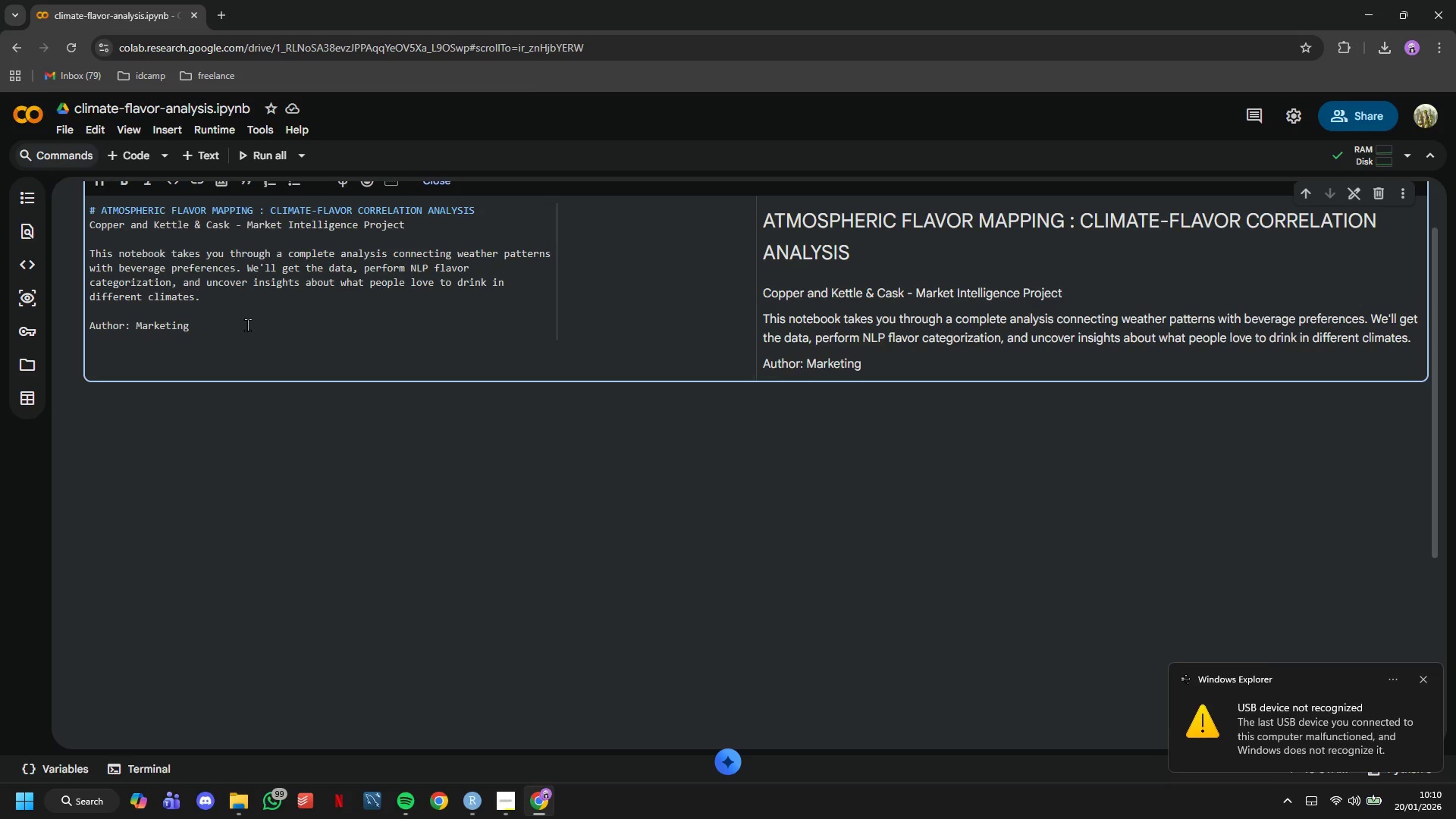 
type( Analytics Team)
 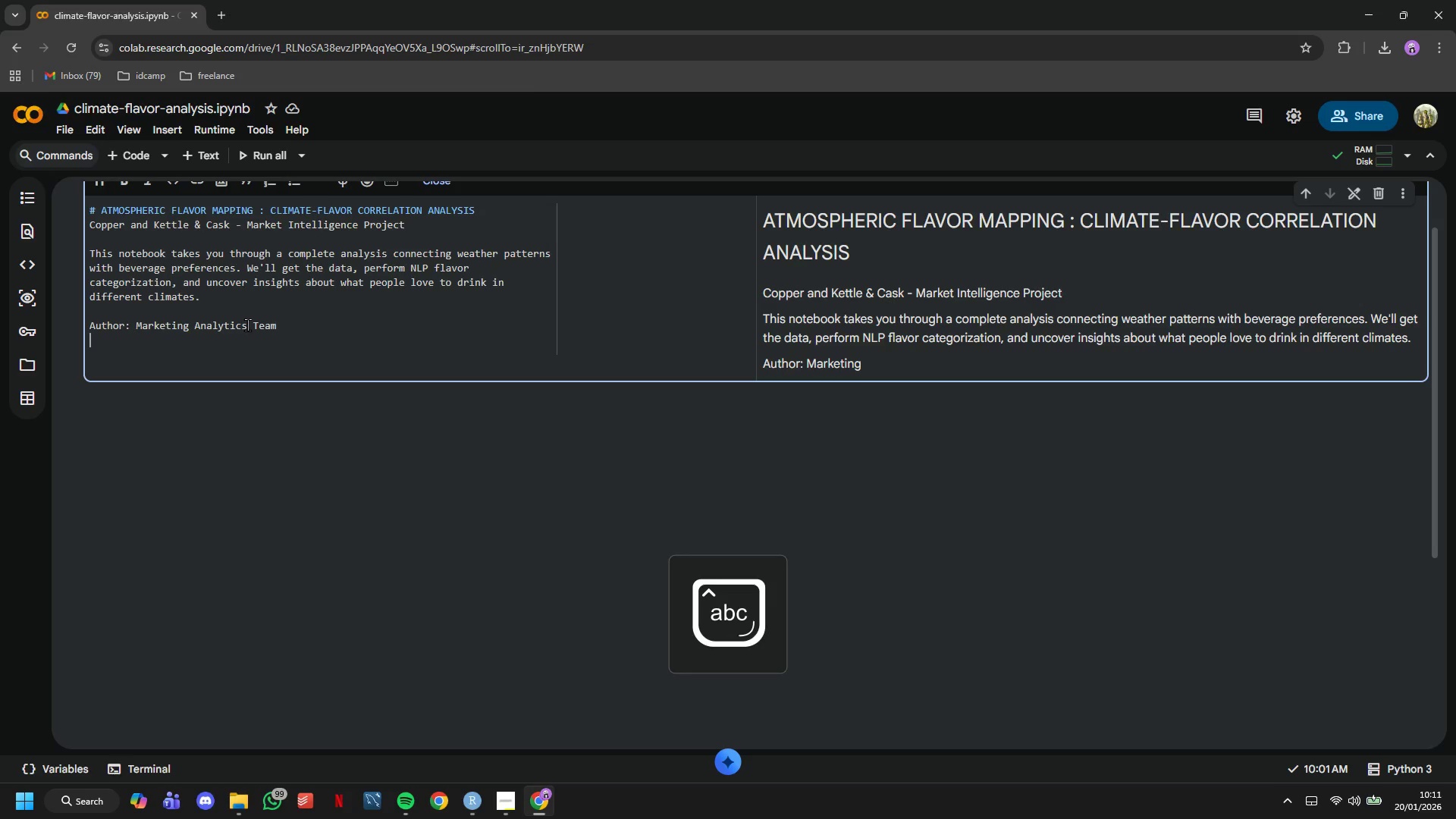 
key(Enter)
 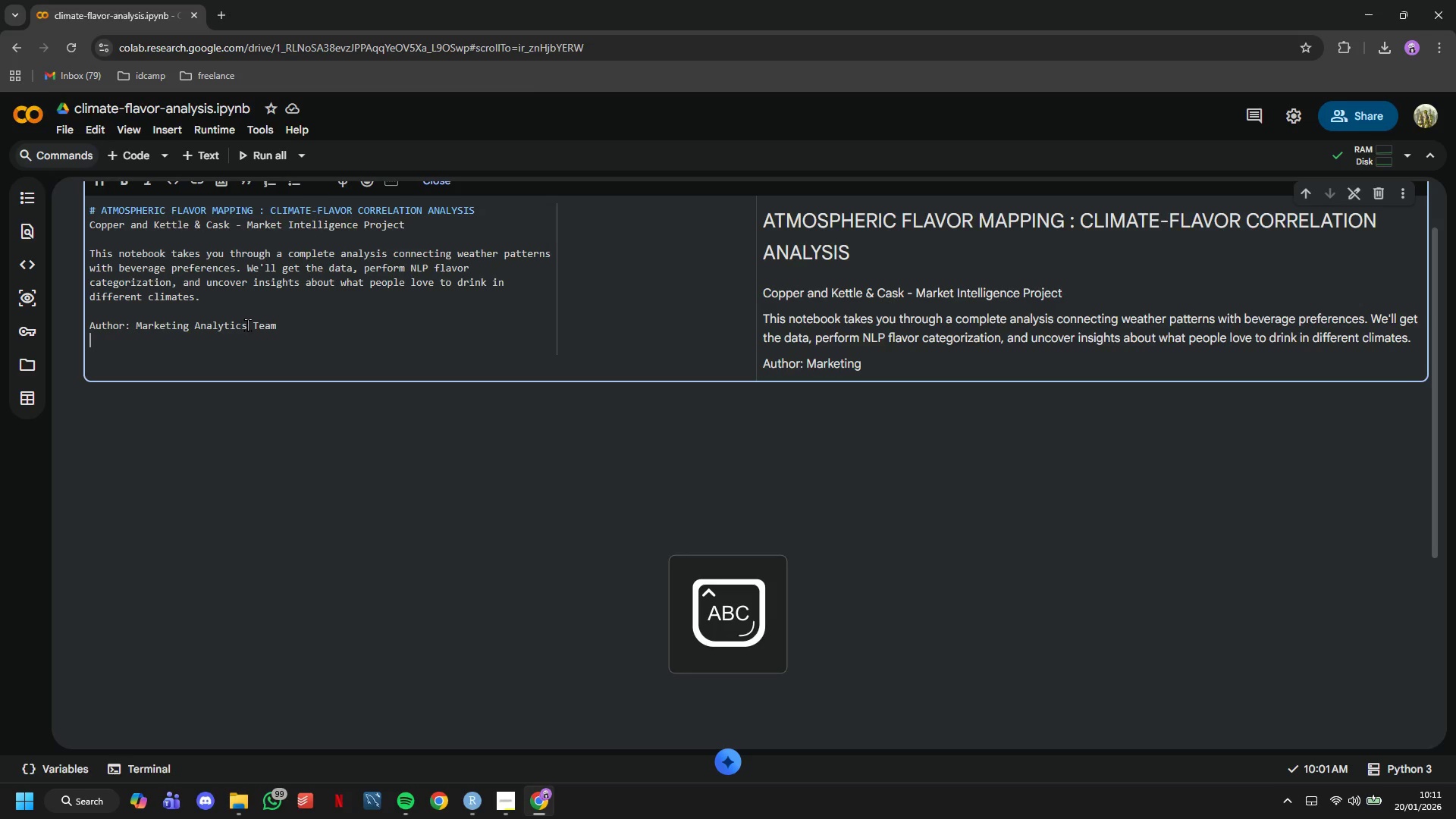 
type(Last Updatedz)
key(Backspace)
type(: Jn)
key(Backspace)
type(anuary 2026)
 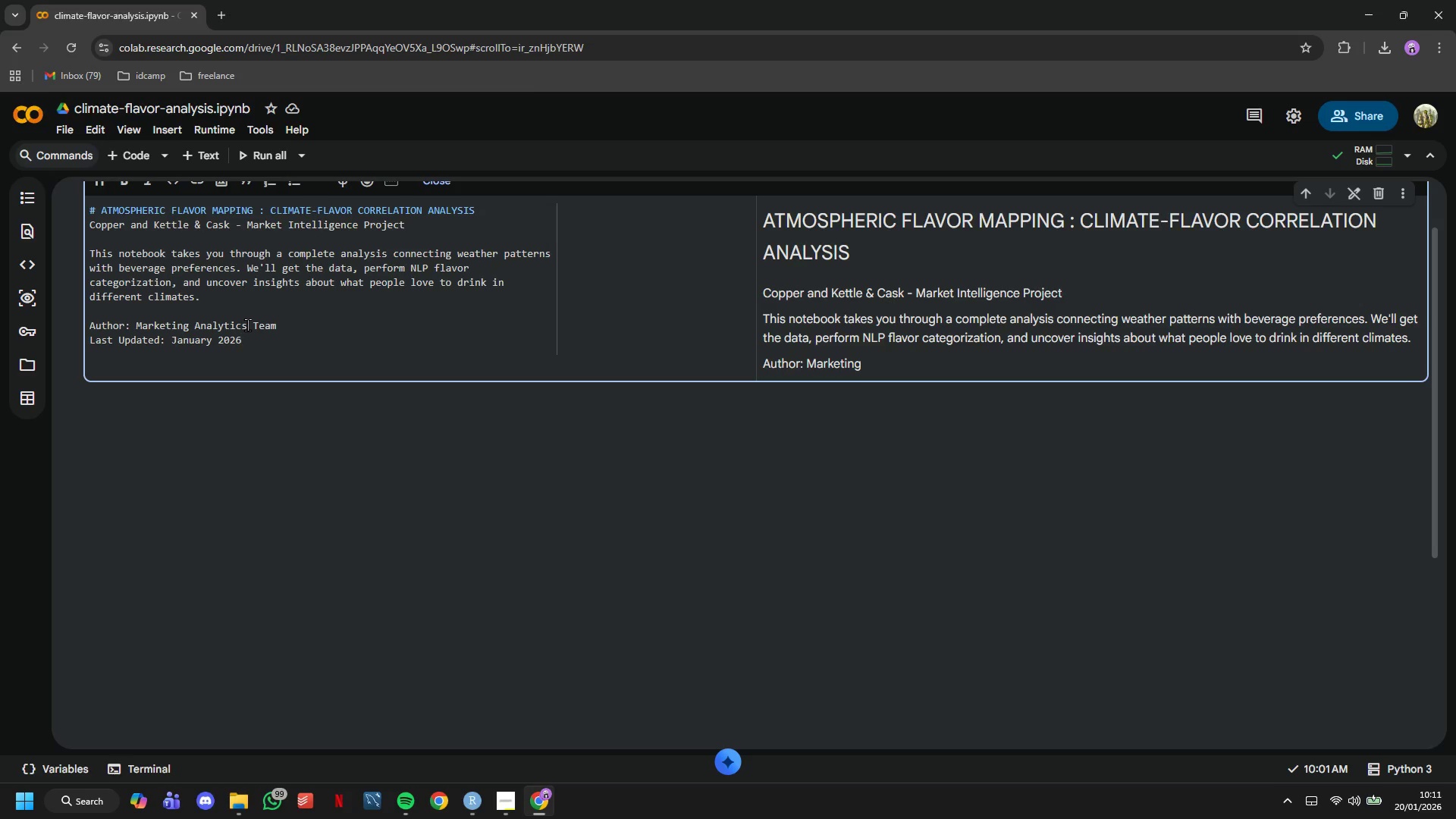 
wait(8.17)
 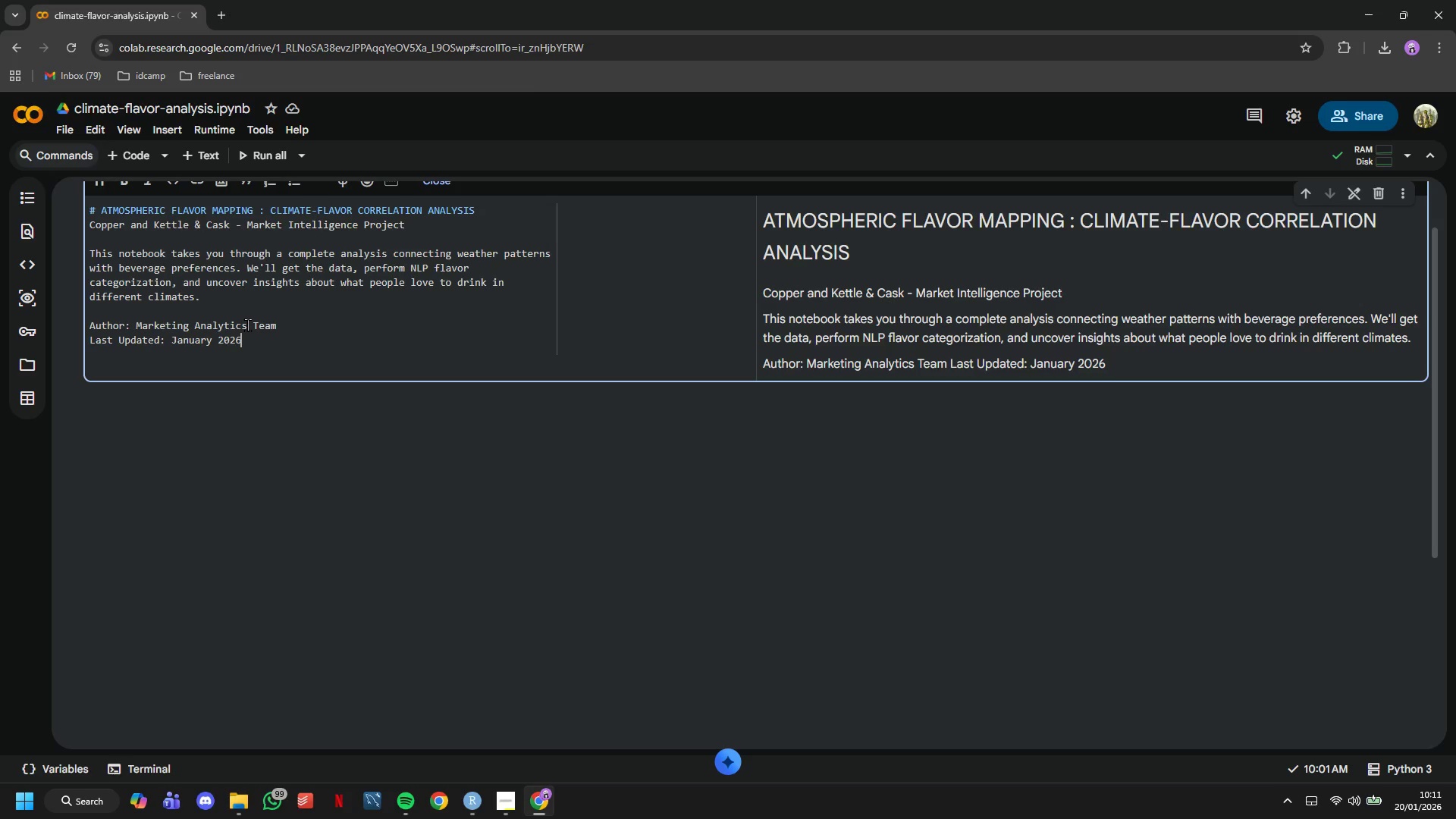 
left_click([203, 158])
 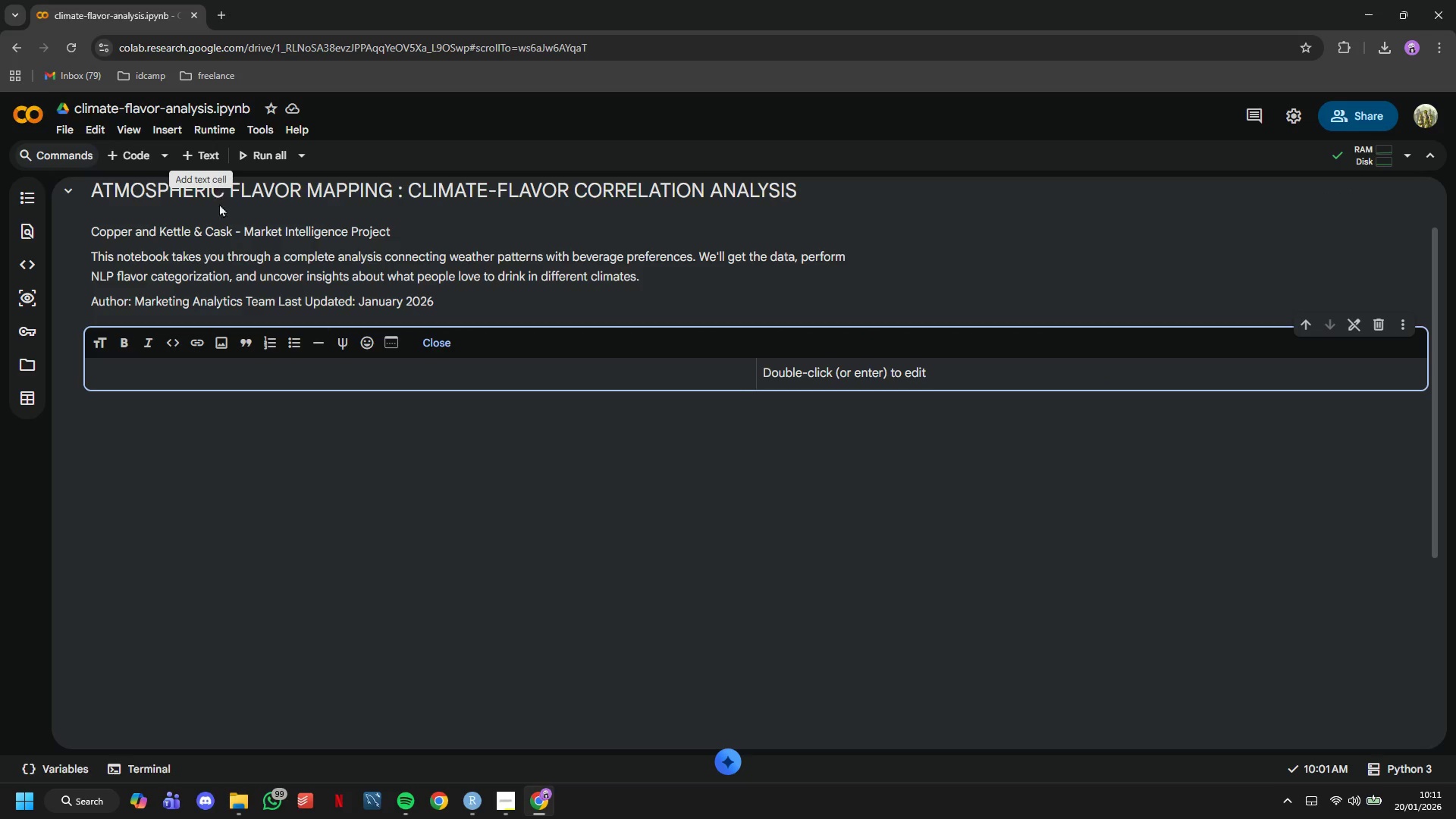 
type(# 1. Environment SeT)
key(Backspace)
type(tup and Package Installation)
 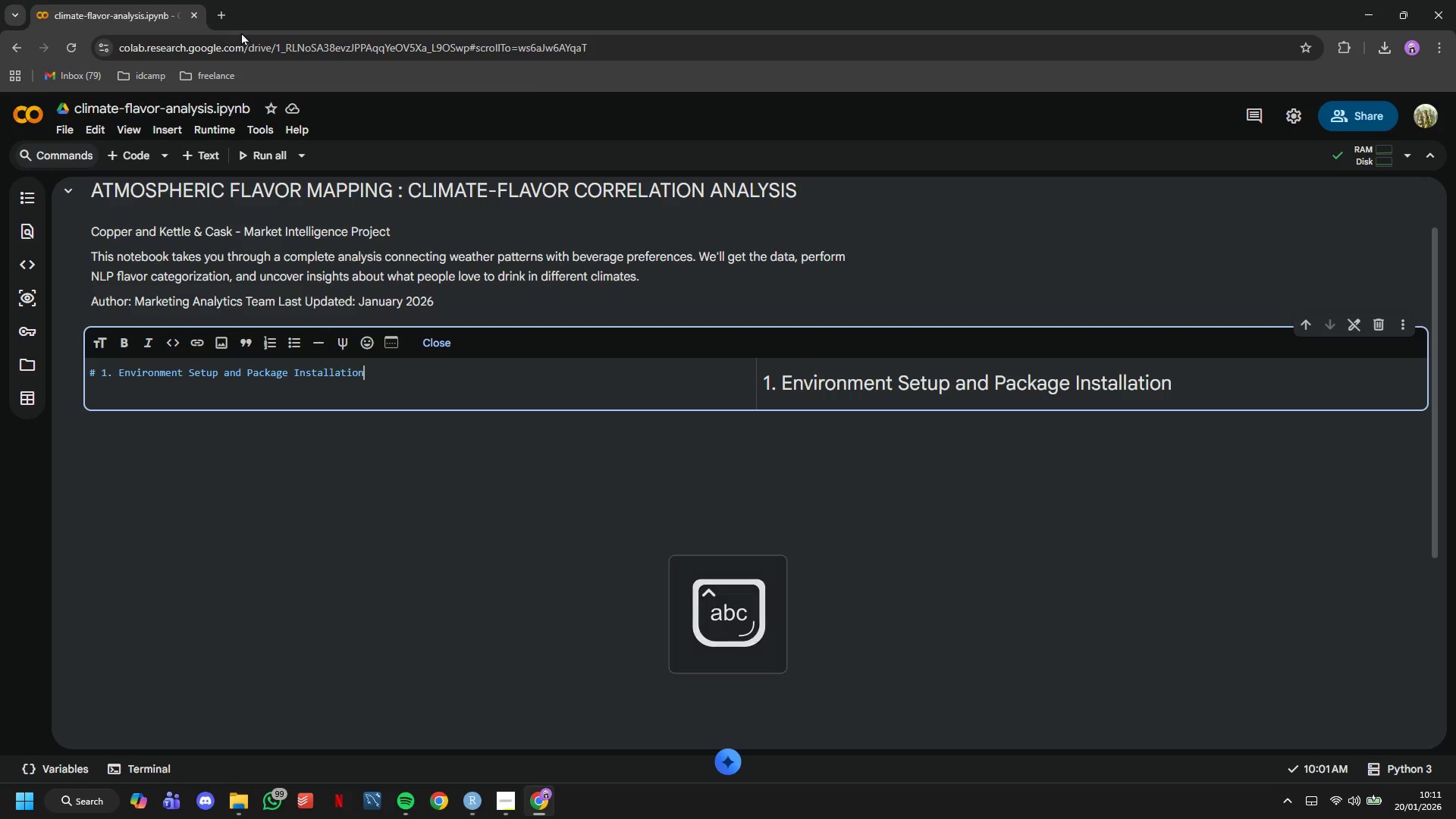 
left_click([228, 11])
 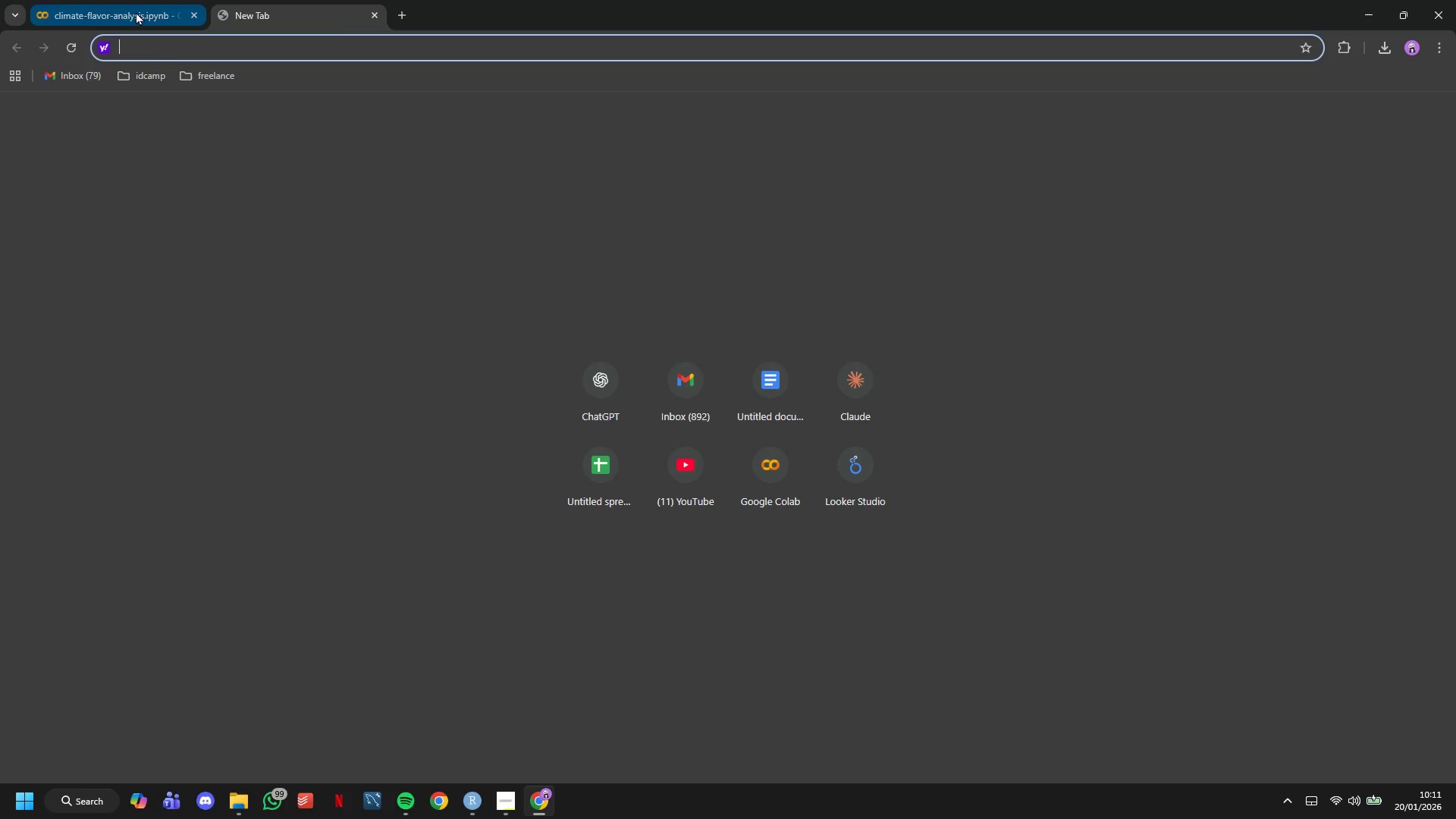 
type(ka)
 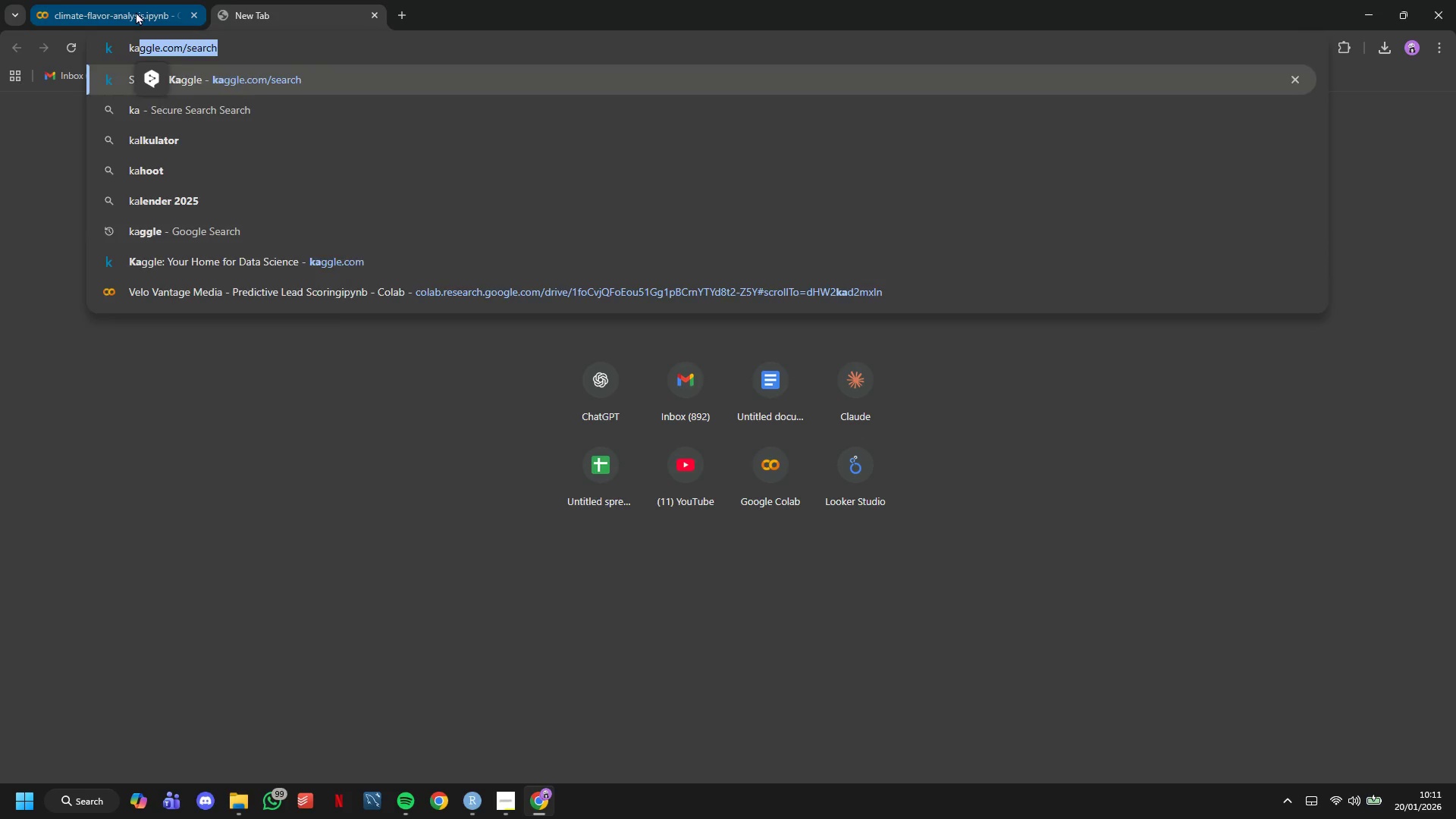 
key(Enter)
 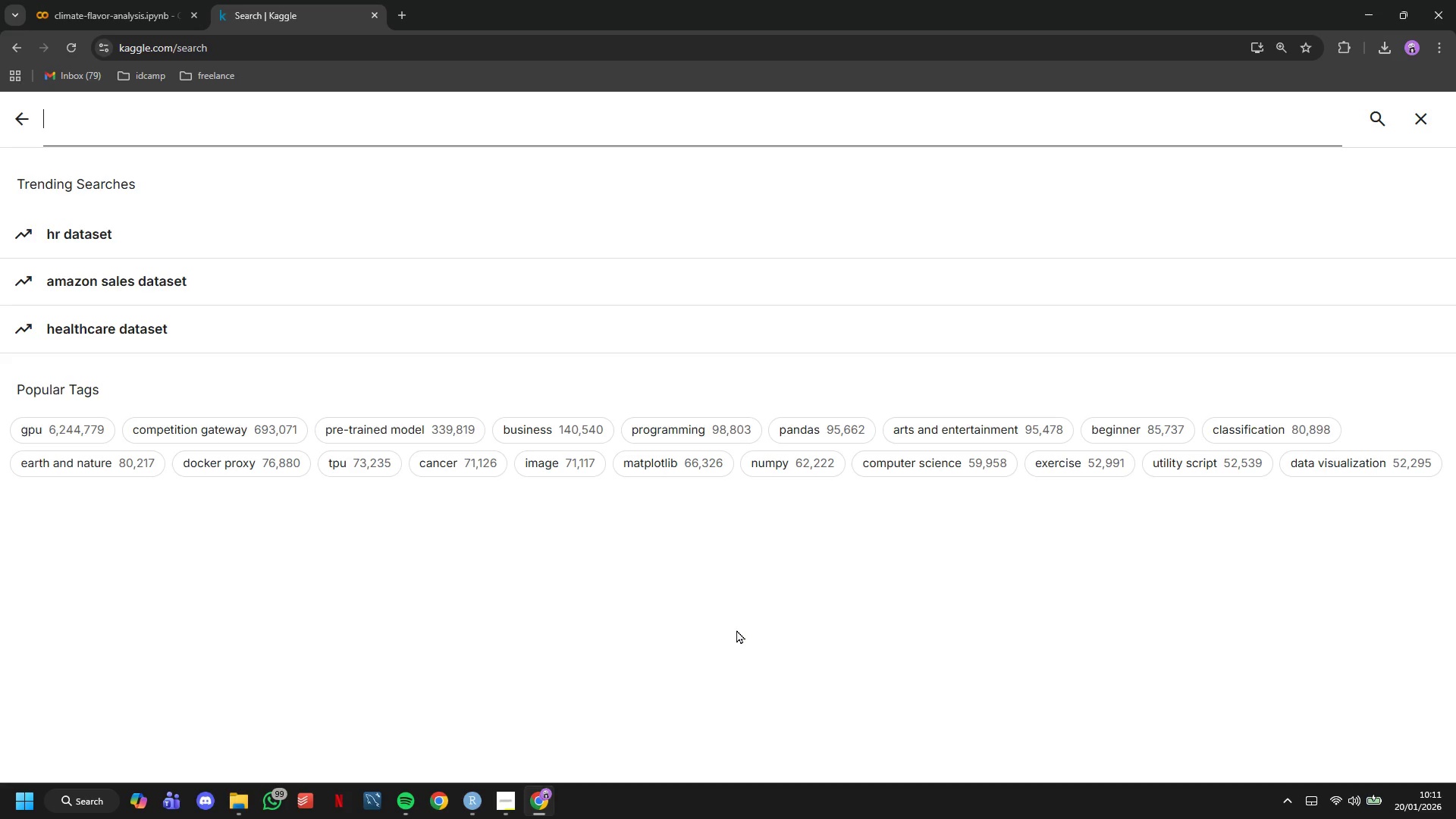 
wait(7.62)
 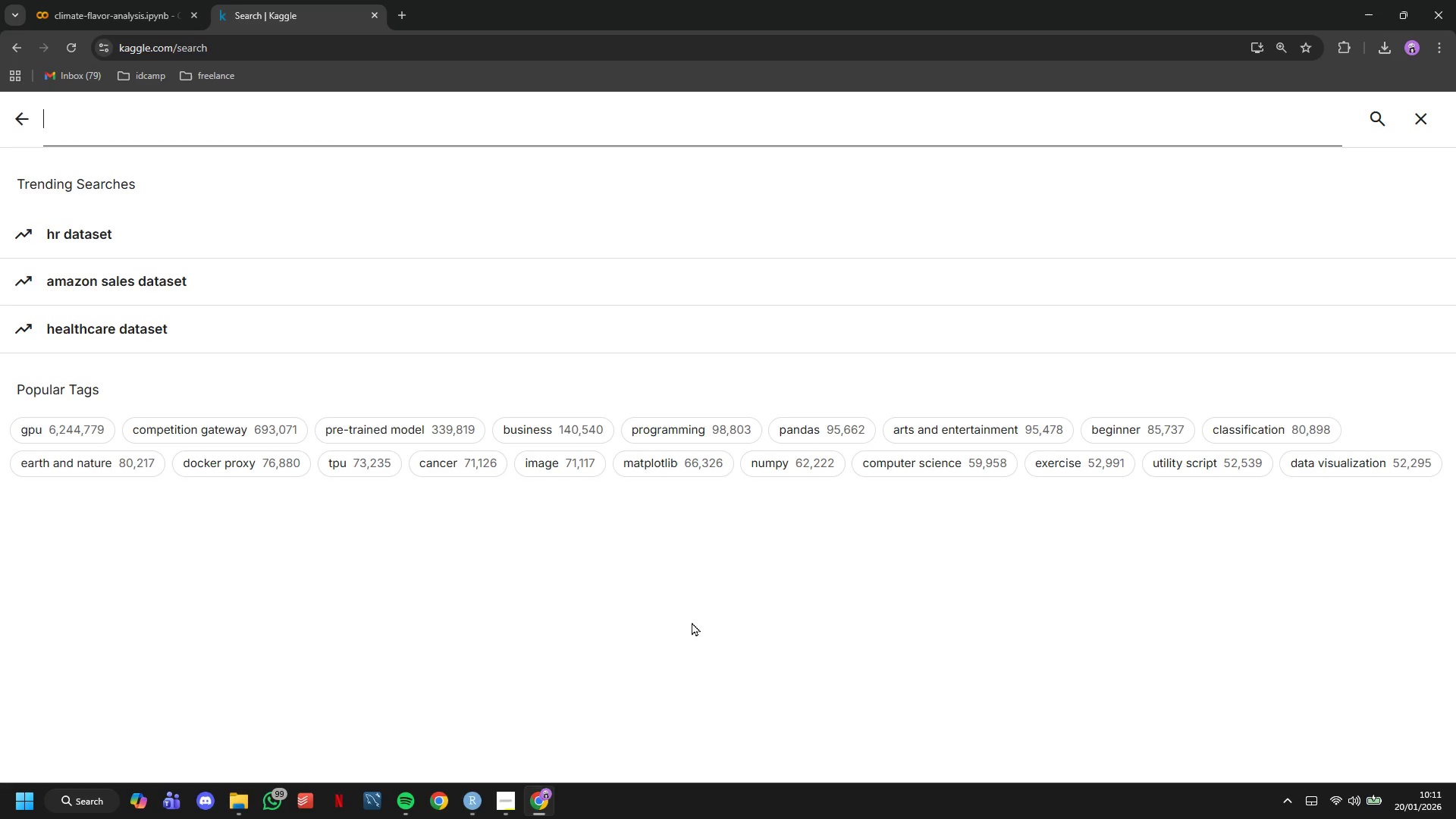 
type(cola)
key(Backspace)
key(Backspace)
key(Backspace)
key(Backspace)
key(Backspace)
key(Backspace)
key(Backspace)
type(flavor)
 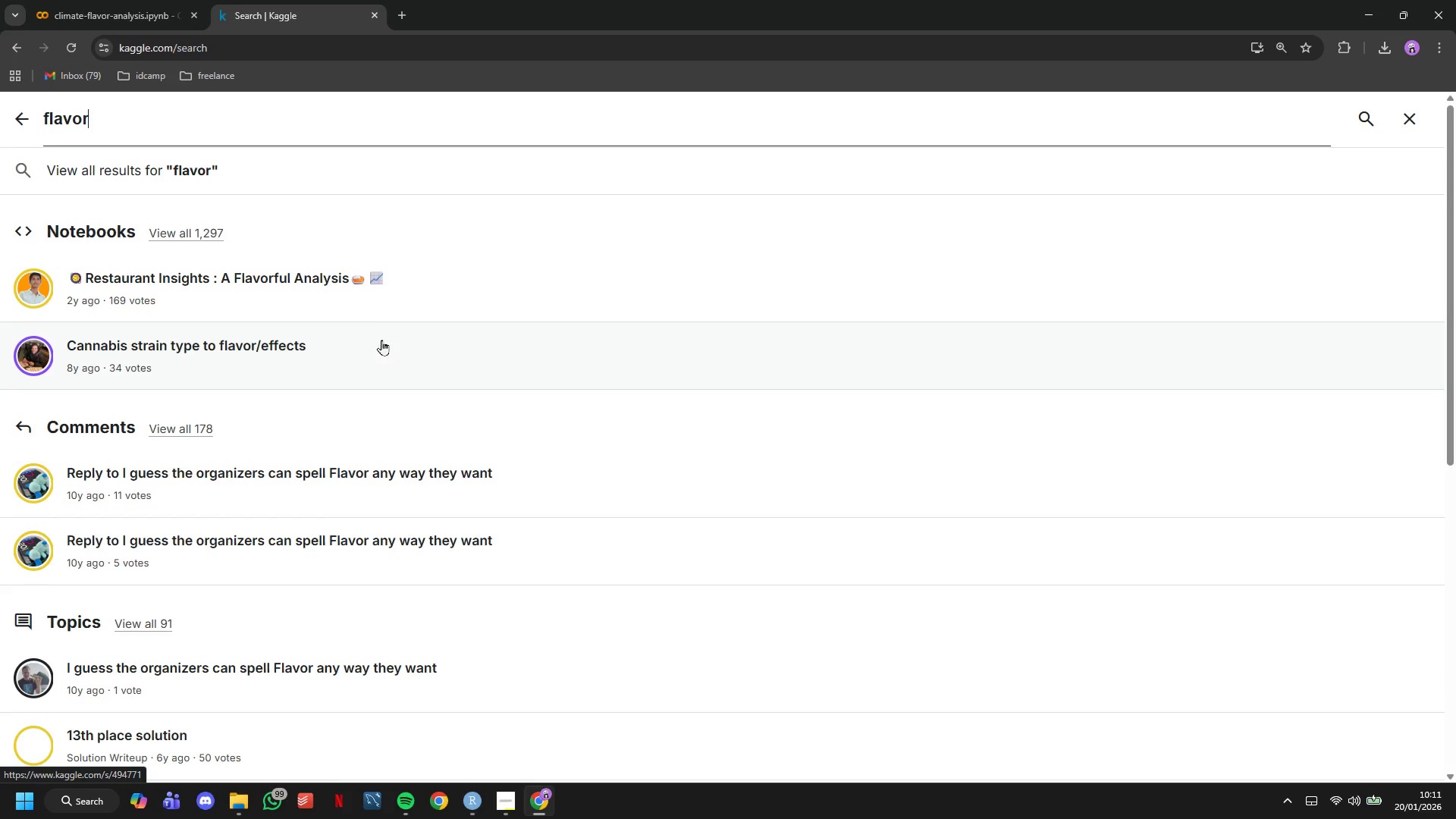 
left_click([379, 317])
 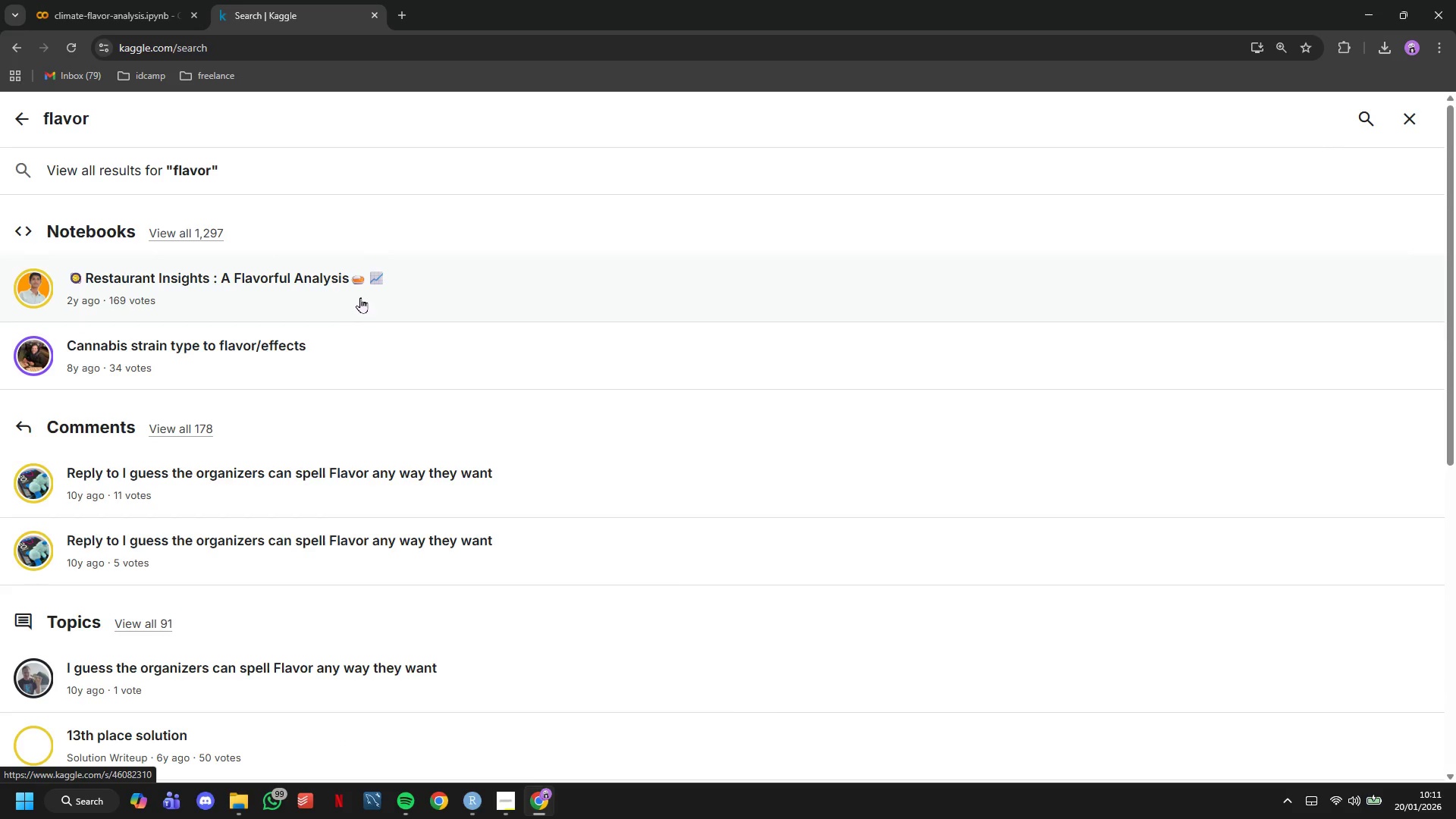 
left_click([356, 292])
 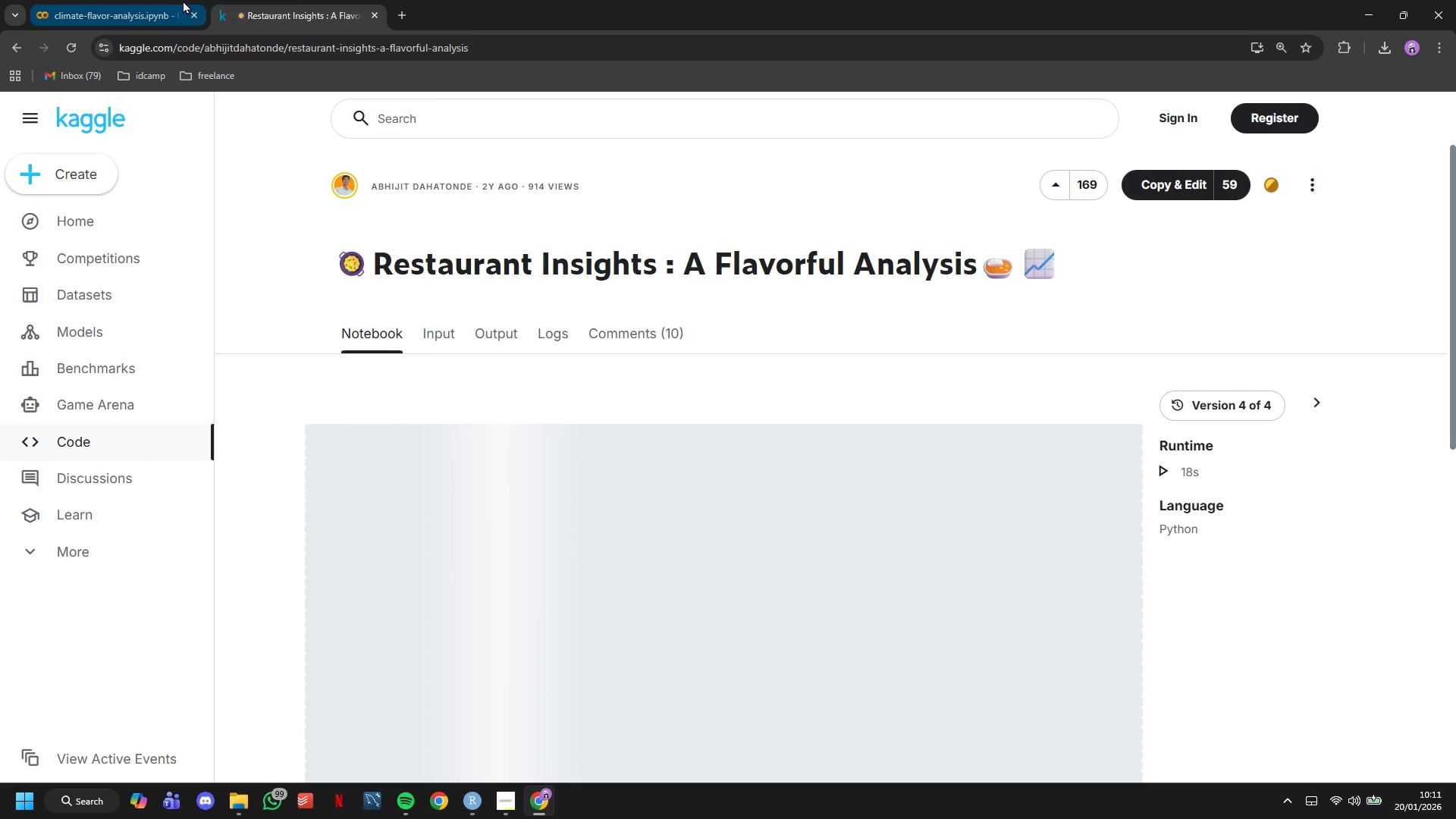 
left_click([168, 0])
 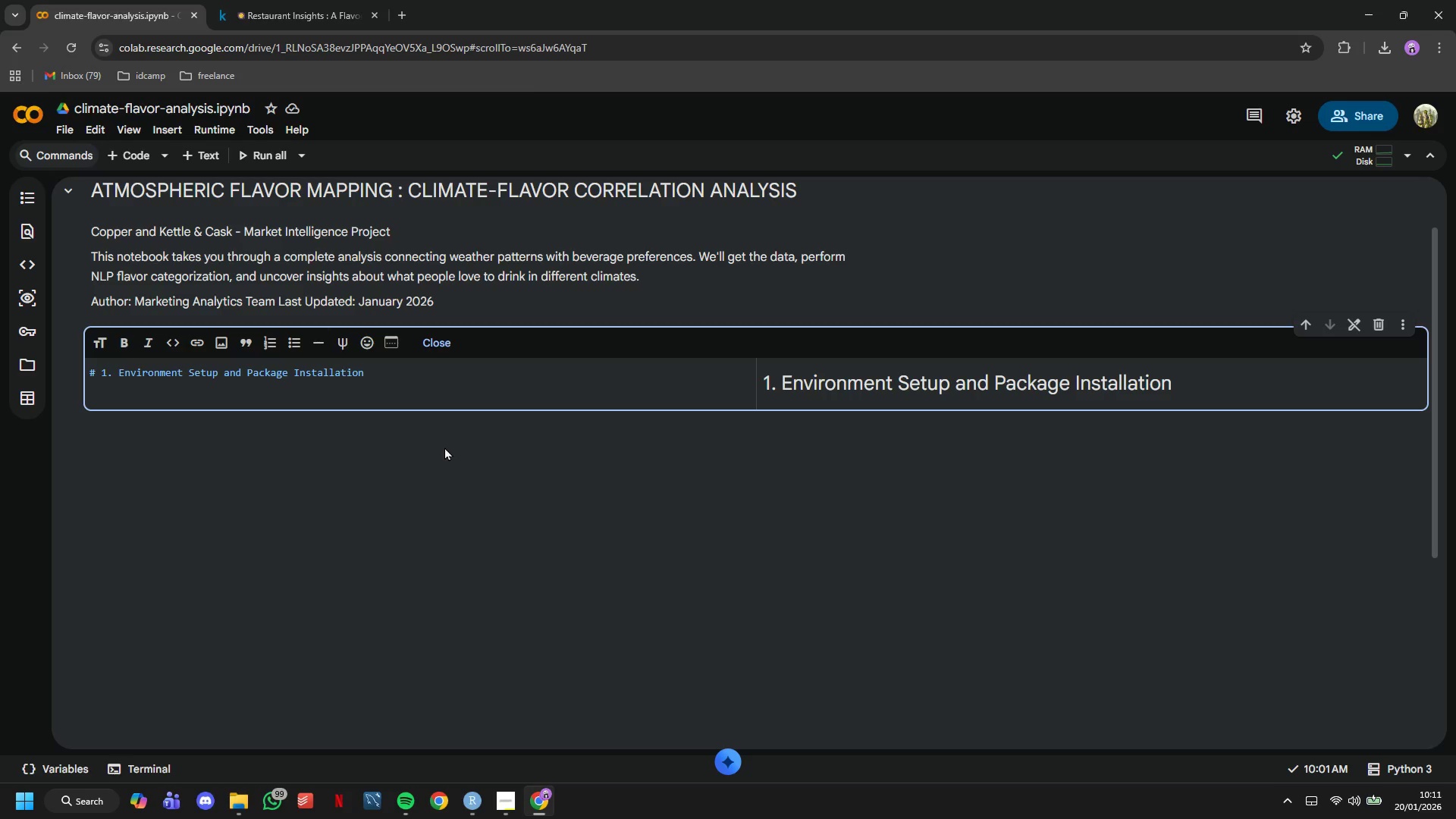 
key(Enter)
 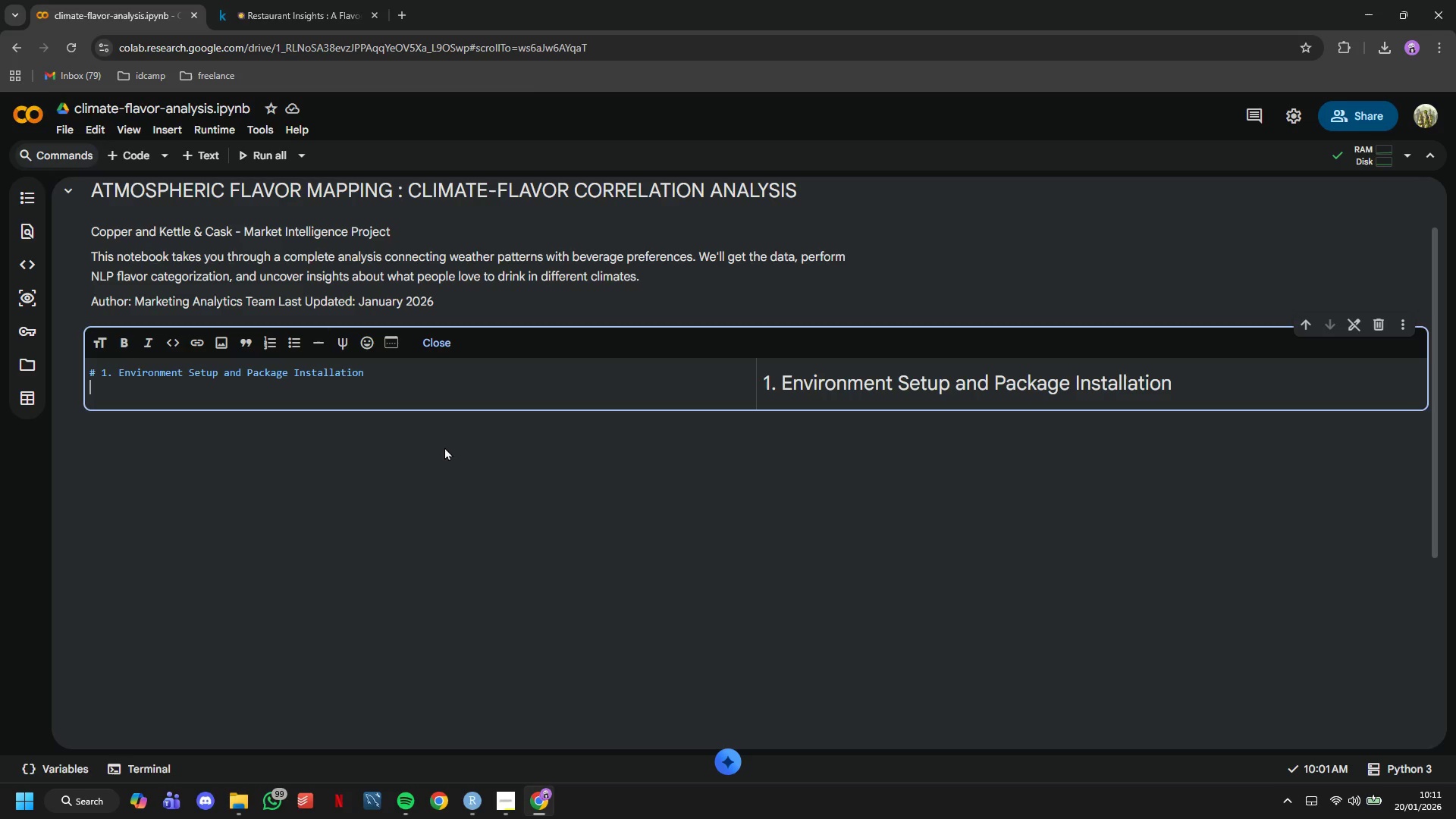 
key(Enter)
 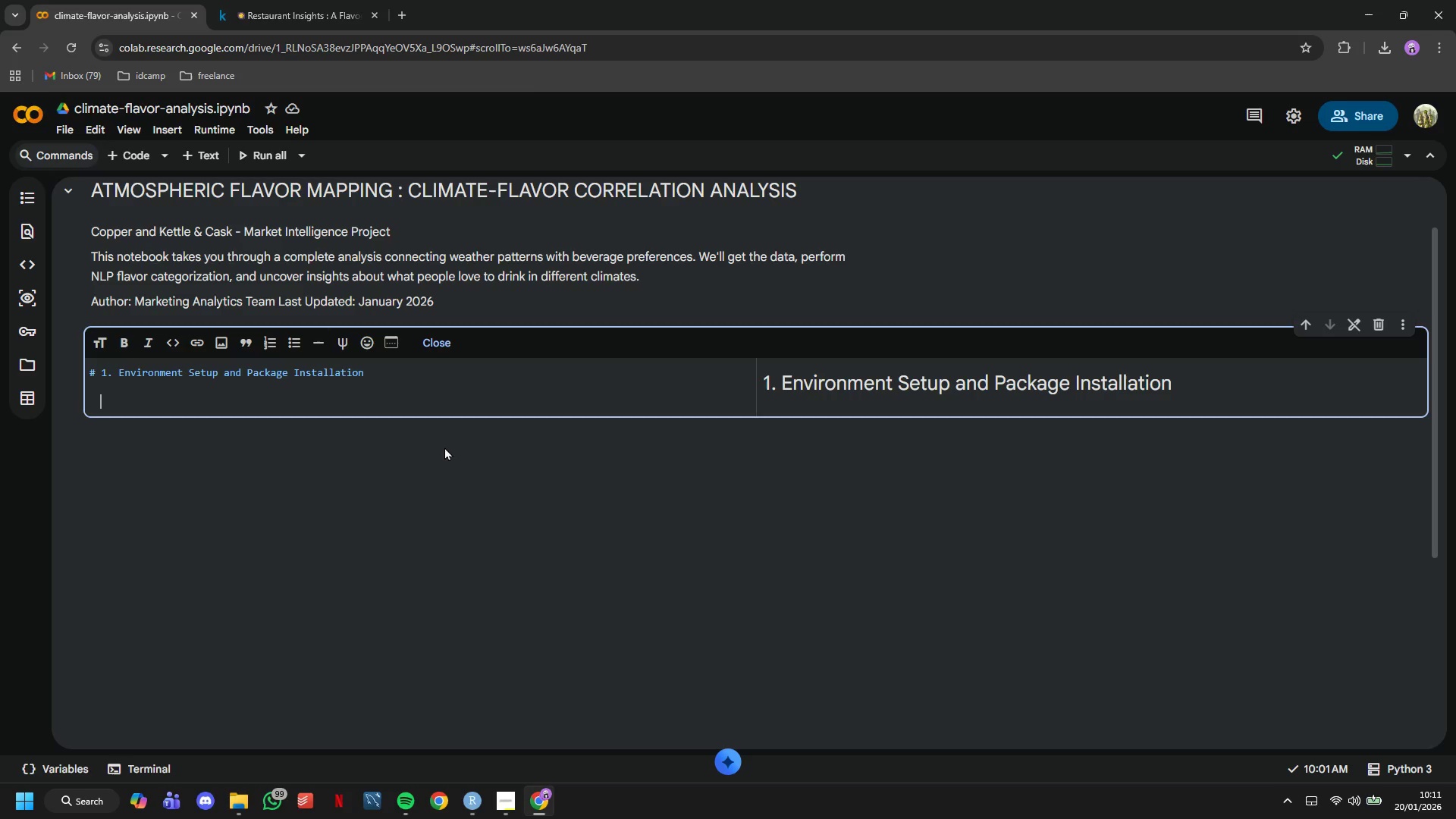 
key(Tab)
type(First, let's install and import everything we need. This includes tools for data manipulation, natural language processing, statistical analysis, and visualza)
key(Backspace)
key(Backspace)
type(izations.)
 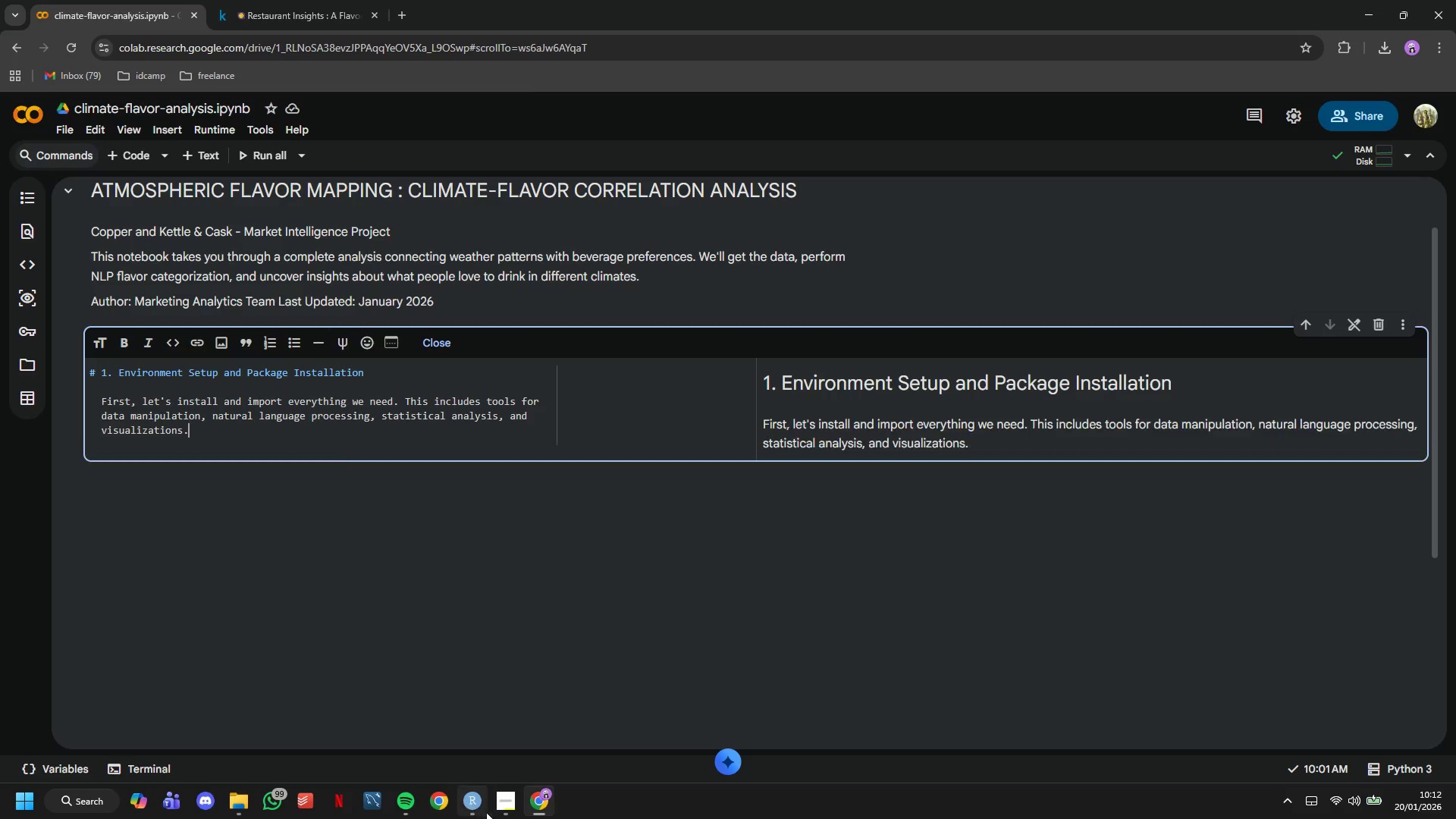 
left_click([499, 802])